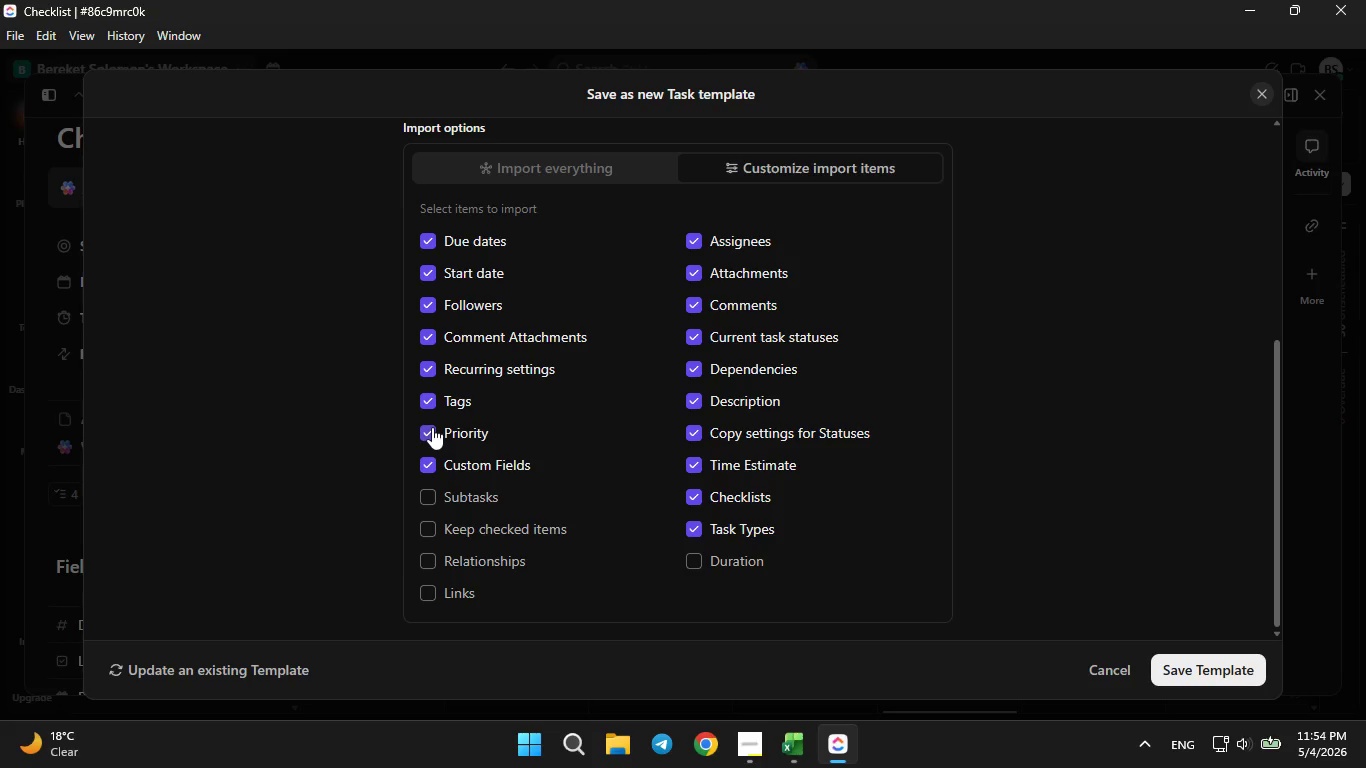 
left_click([432, 427])
 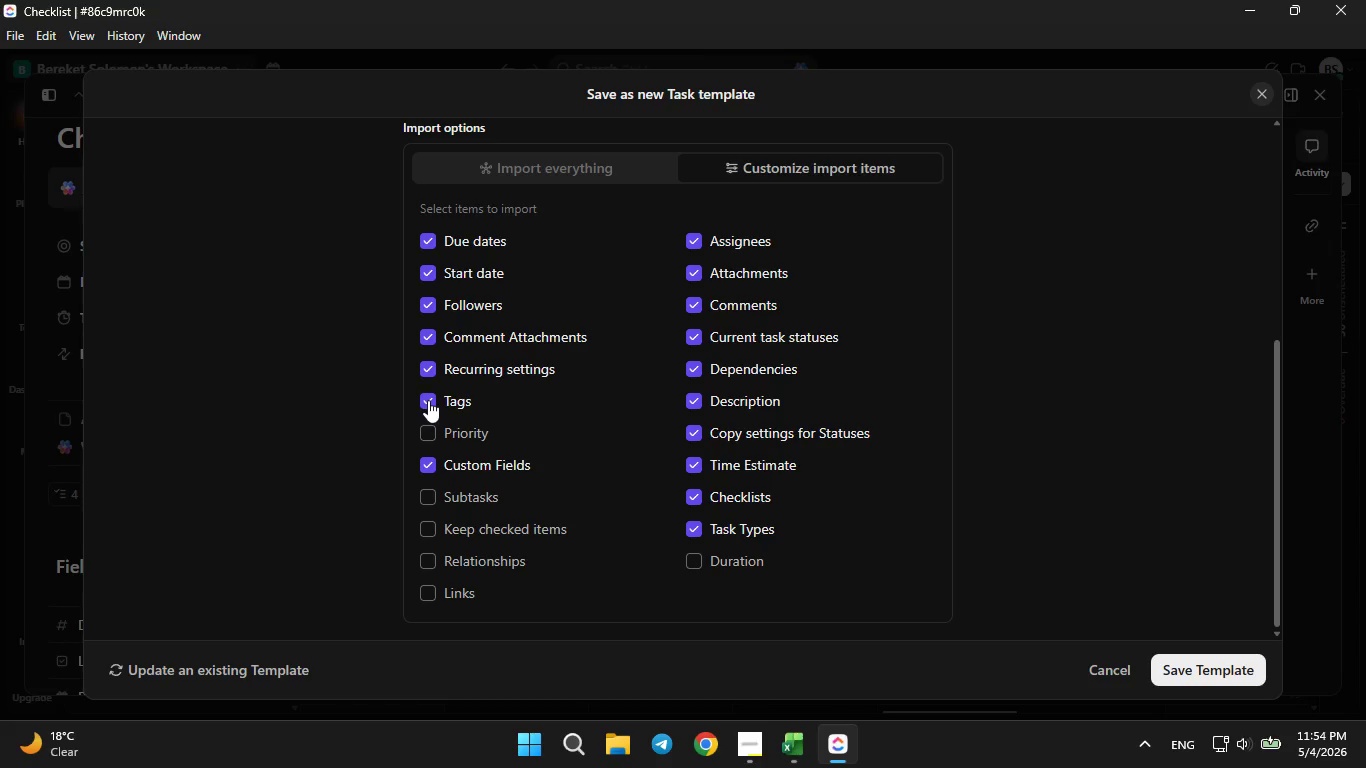 
double_click([428, 400])
 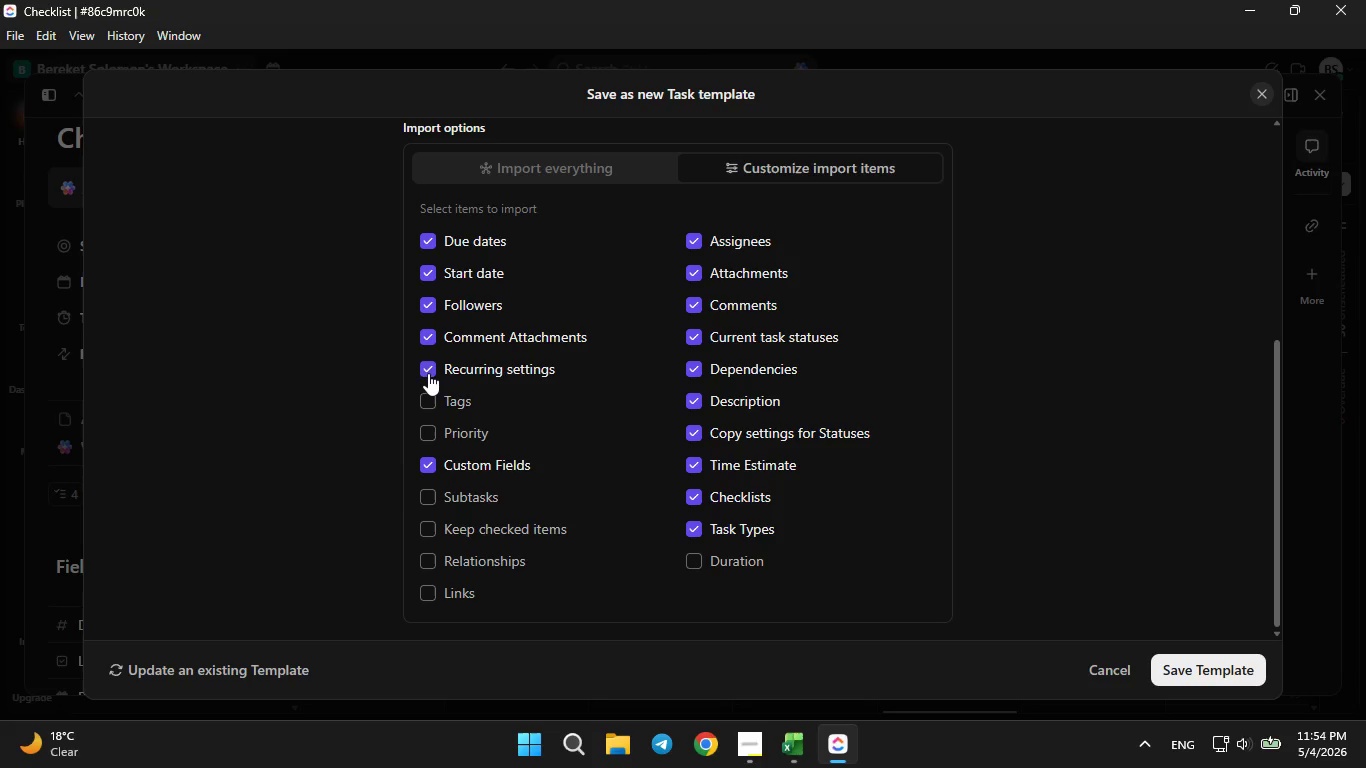 
triple_click([428, 373])
 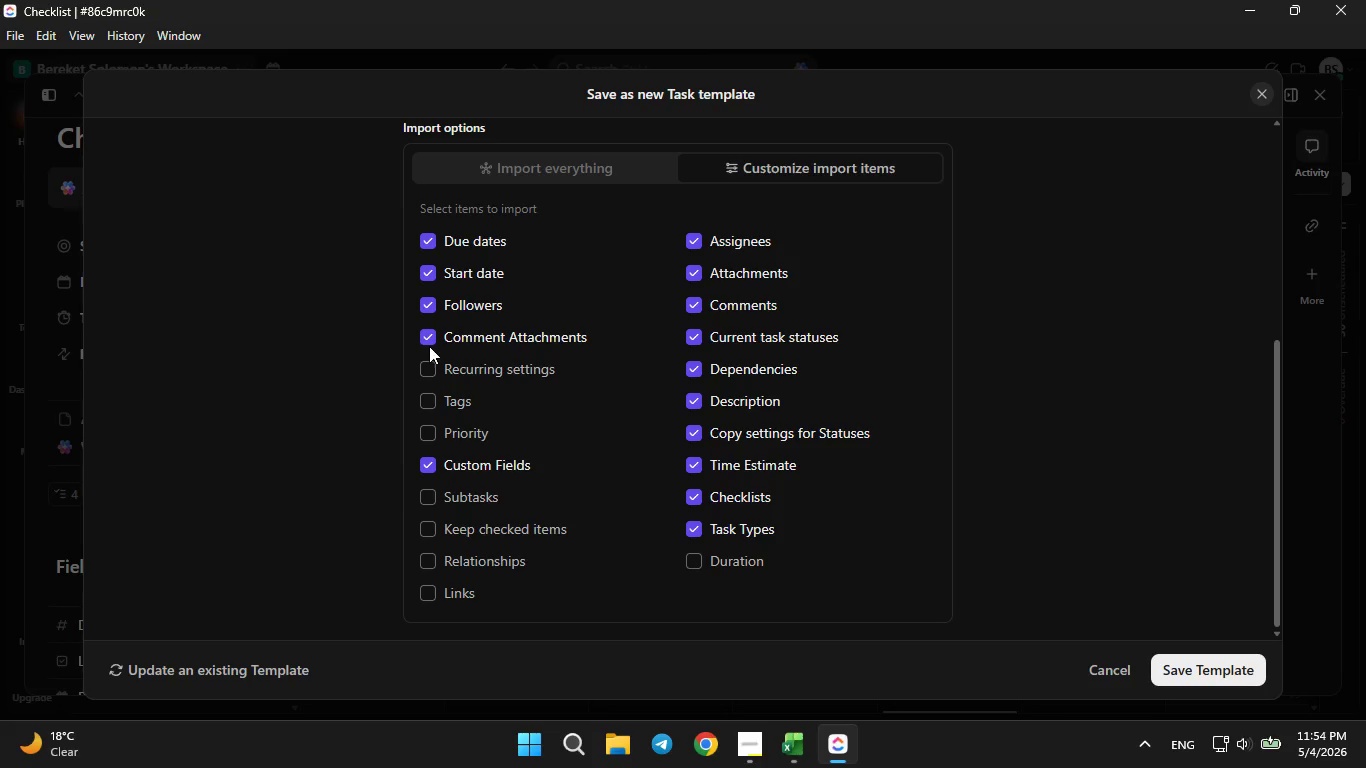 
left_click([429, 346])
 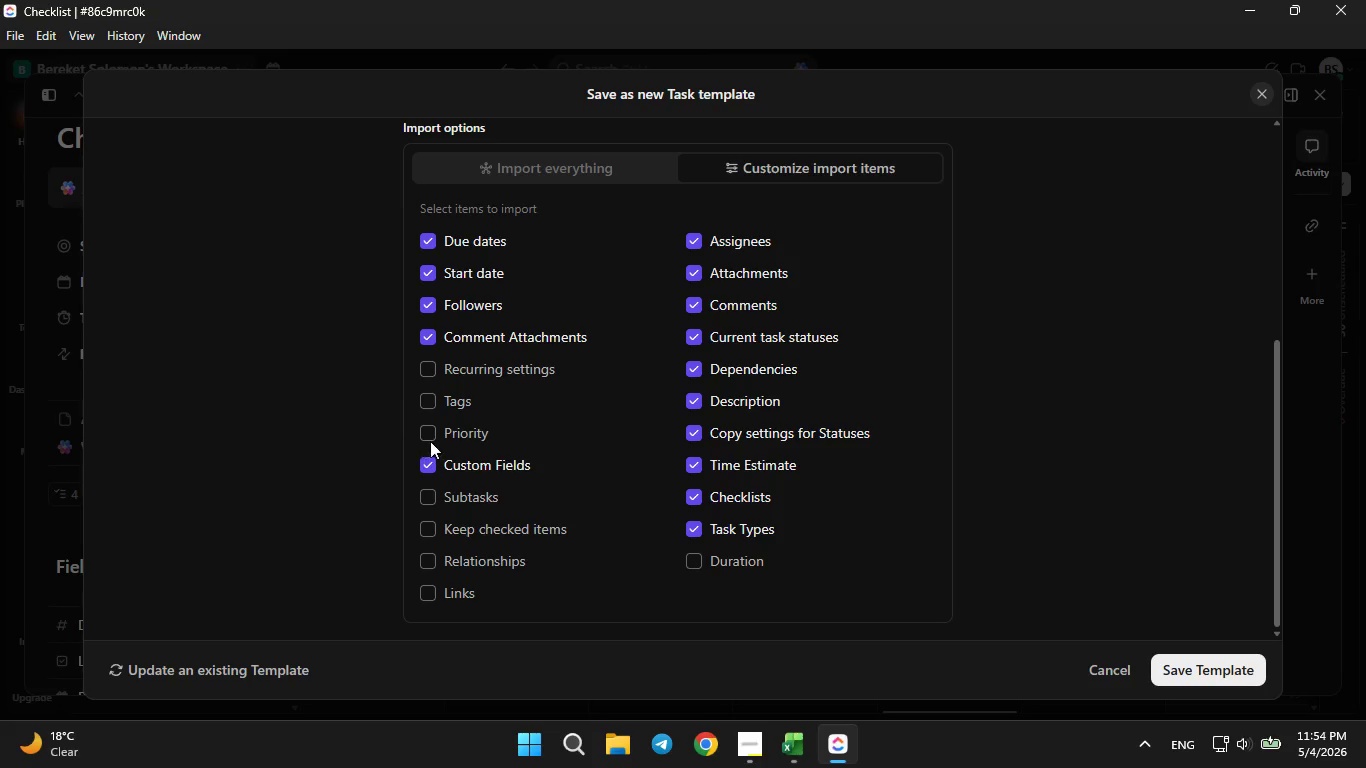 
left_click_drag(start_coordinate=[429, 431], to_coordinate=[428, 426])
 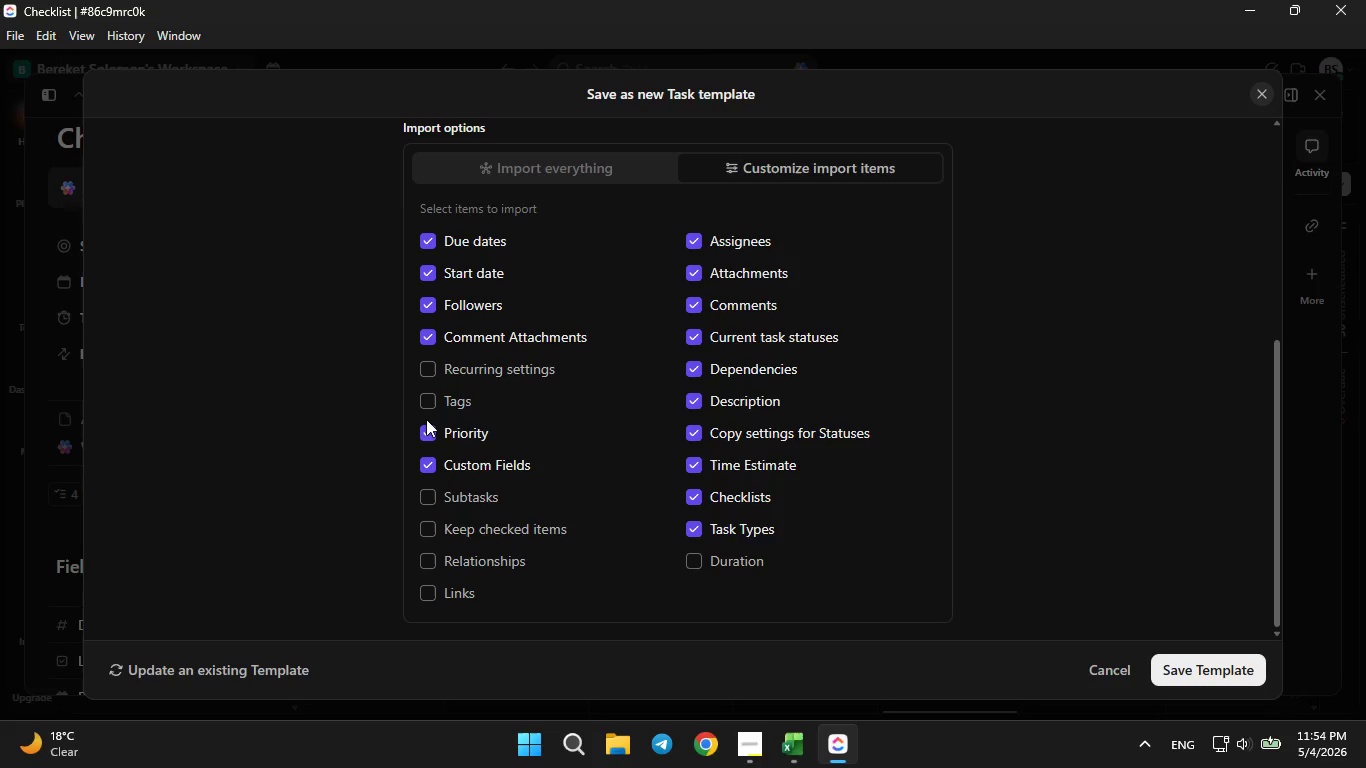 
double_click([426, 419])
 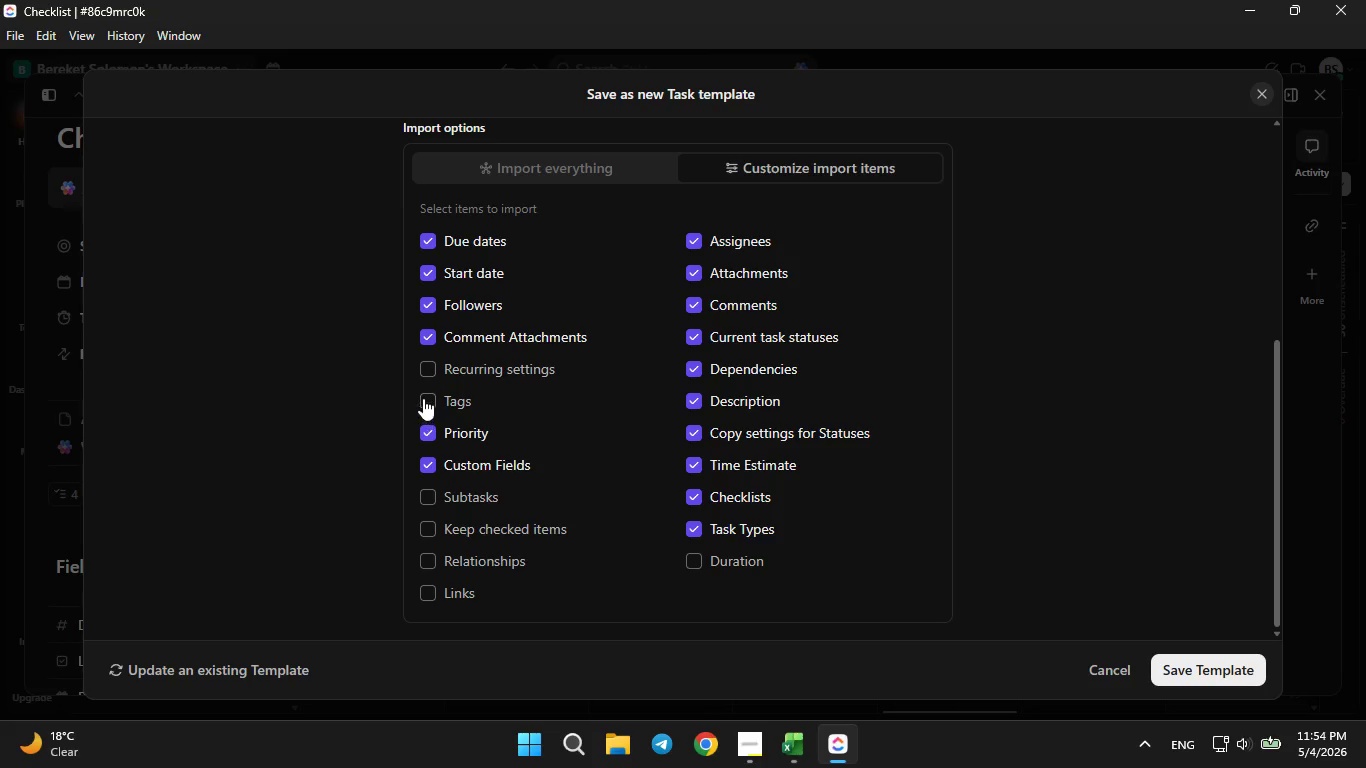 
triple_click([423, 398])
 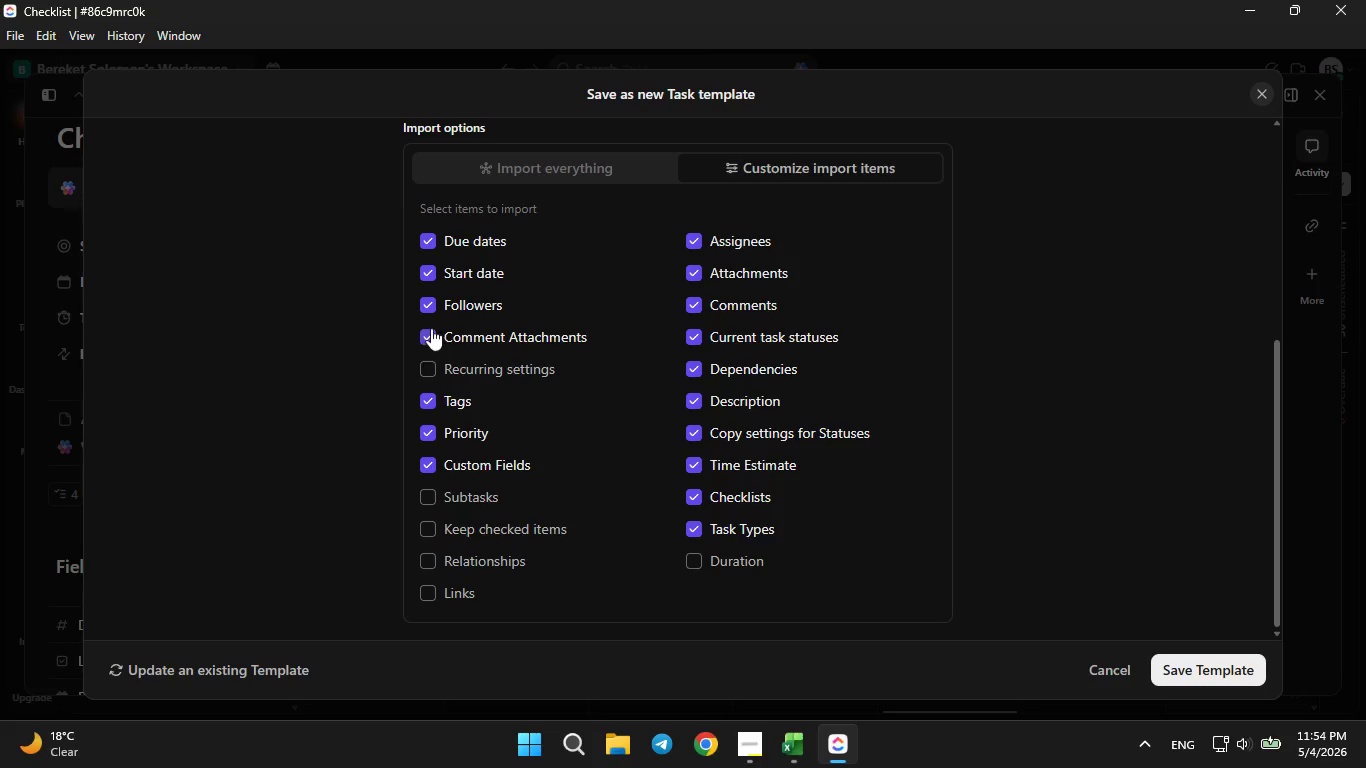 
left_click([434, 311])
 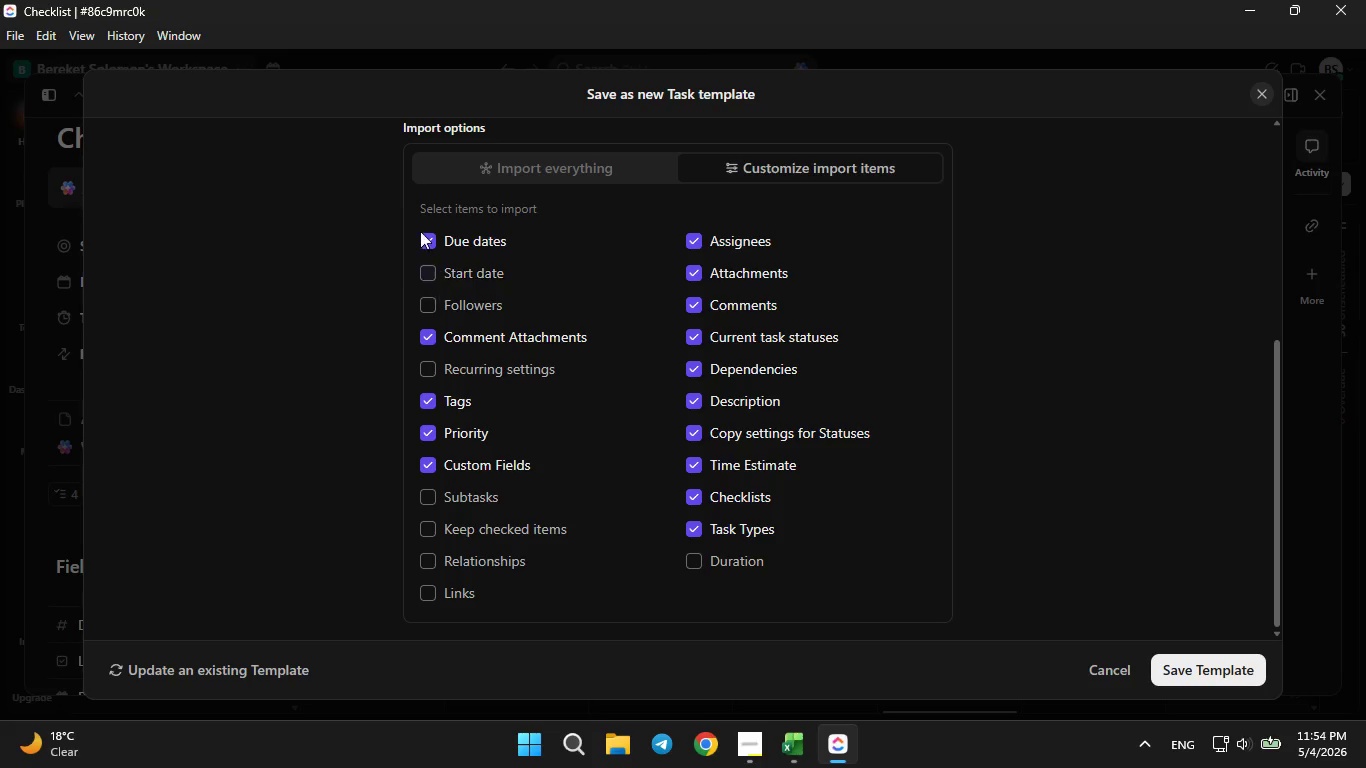 
double_click([420, 230])
 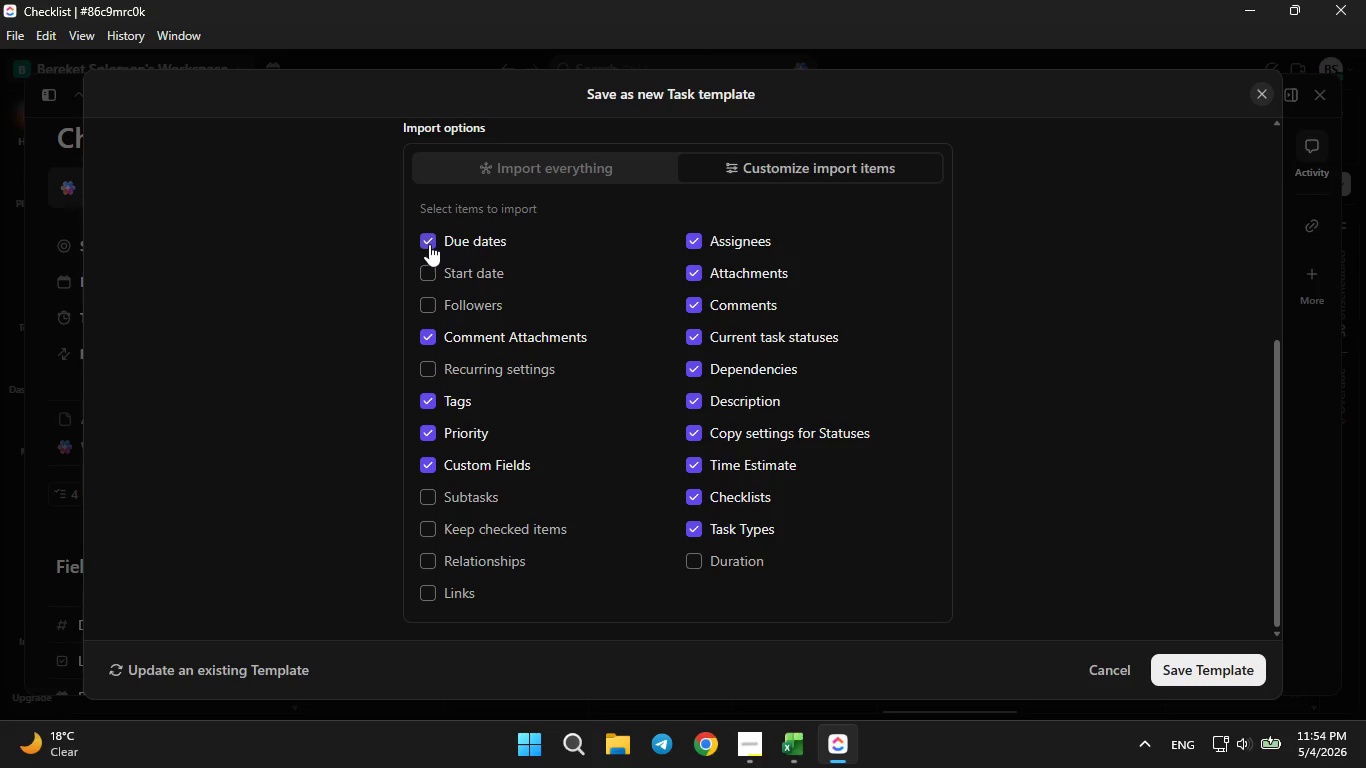 
left_click([429, 244])
 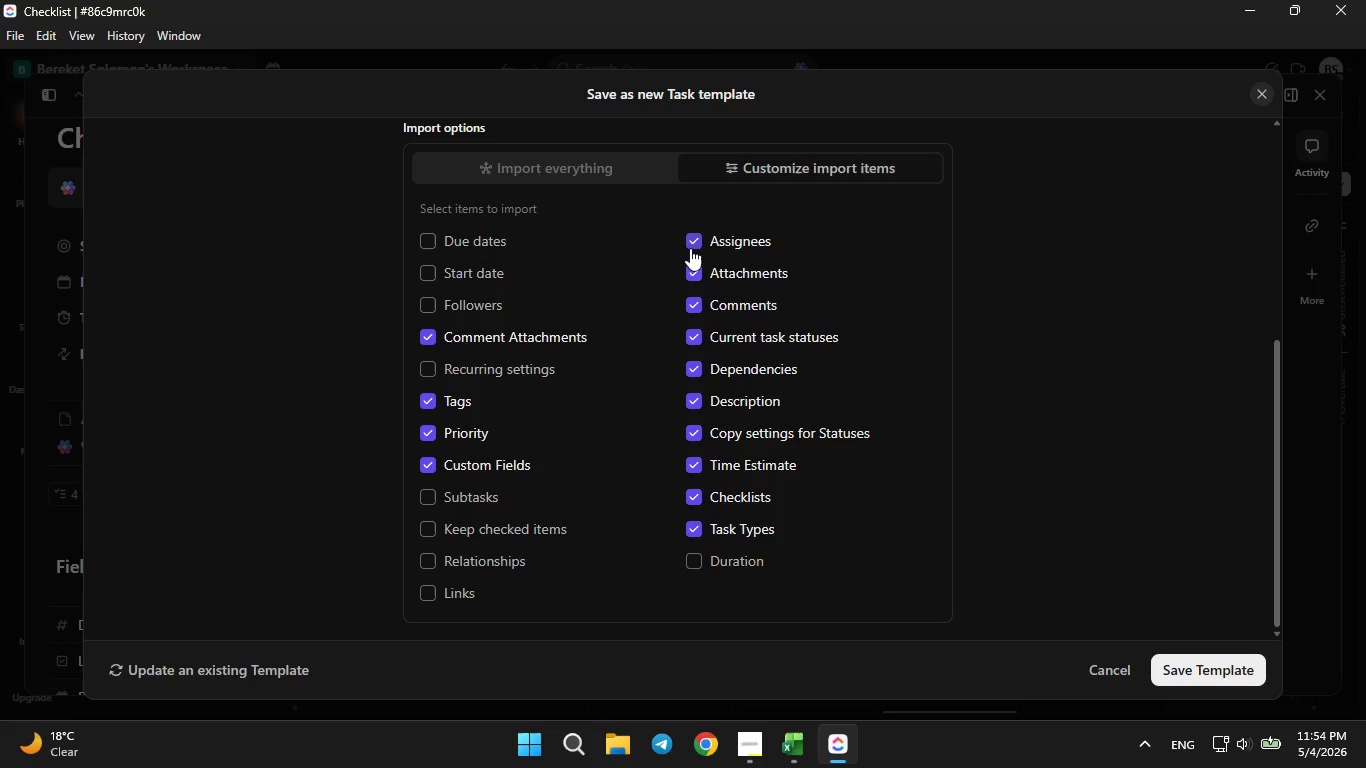 
left_click([691, 241])
 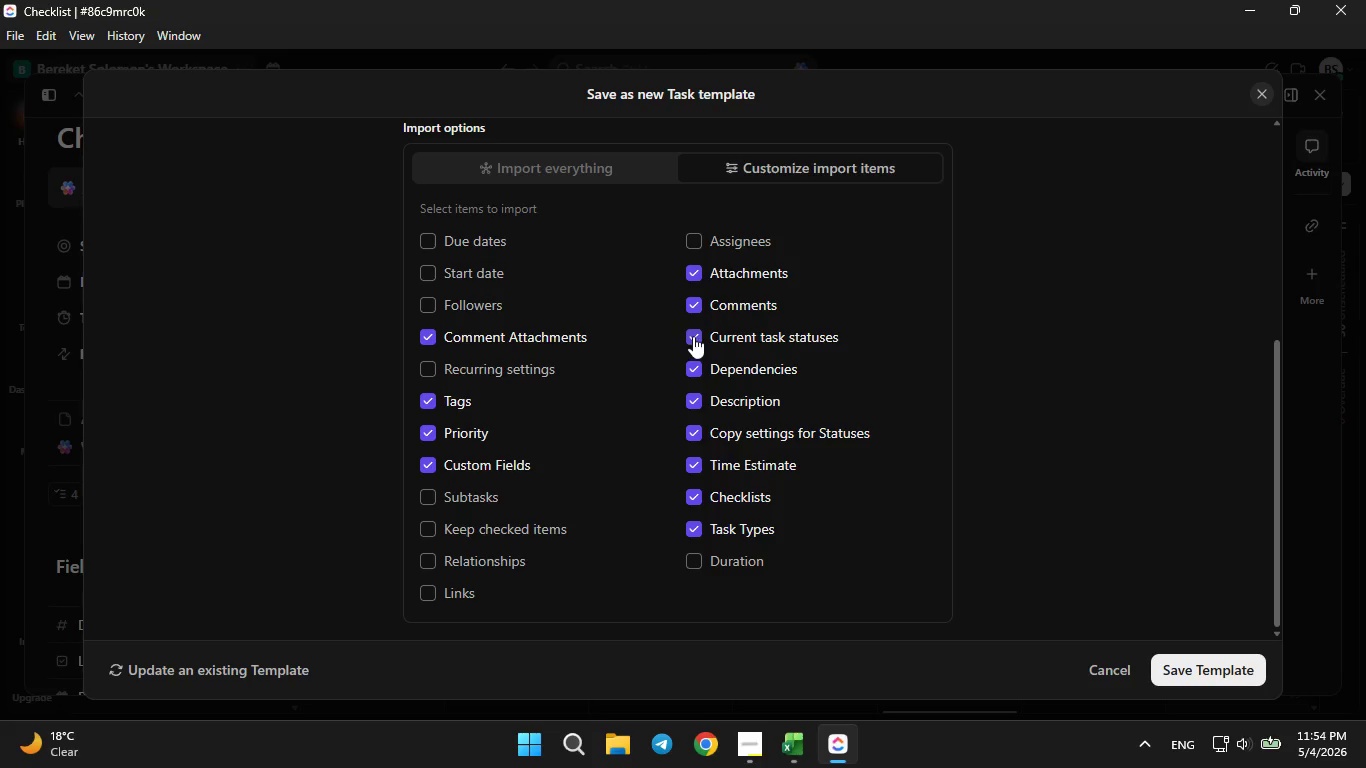 
left_click([695, 336])
 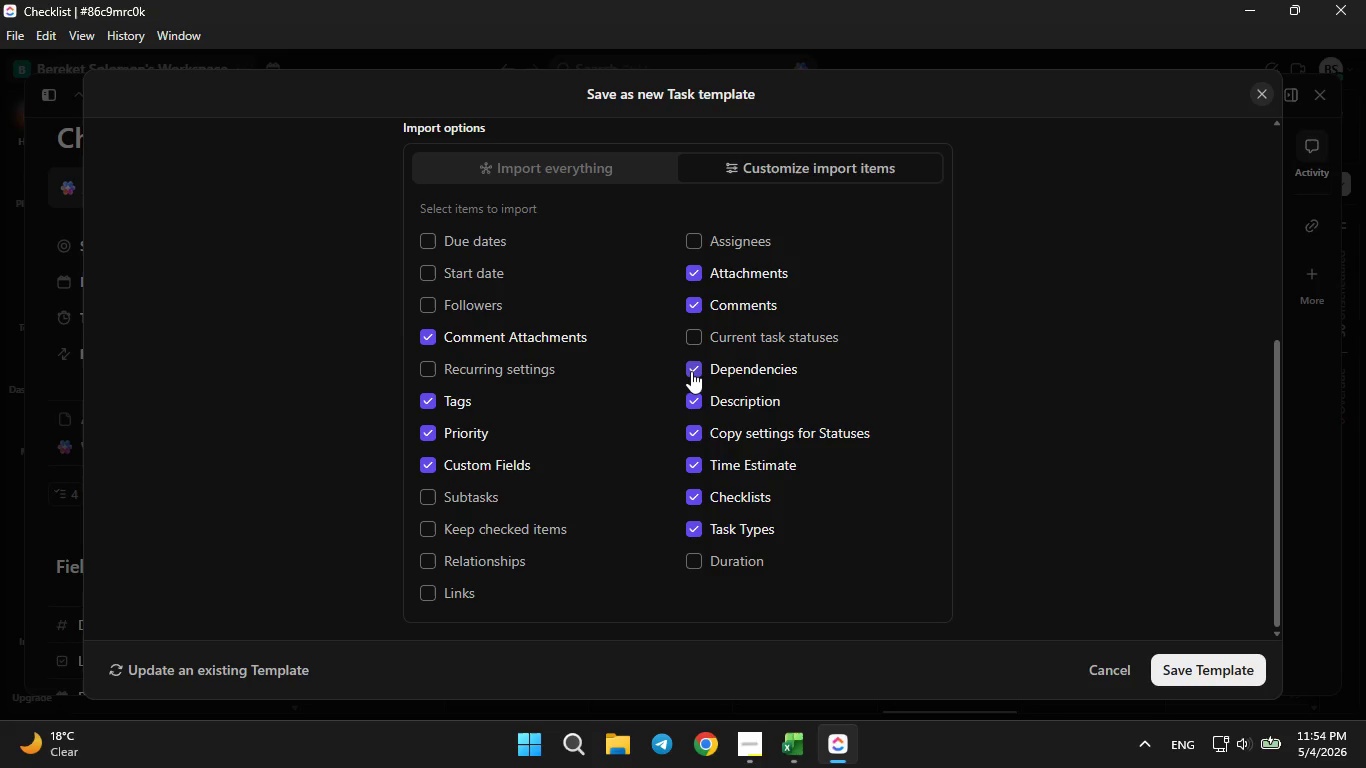 
left_click([691, 371])
 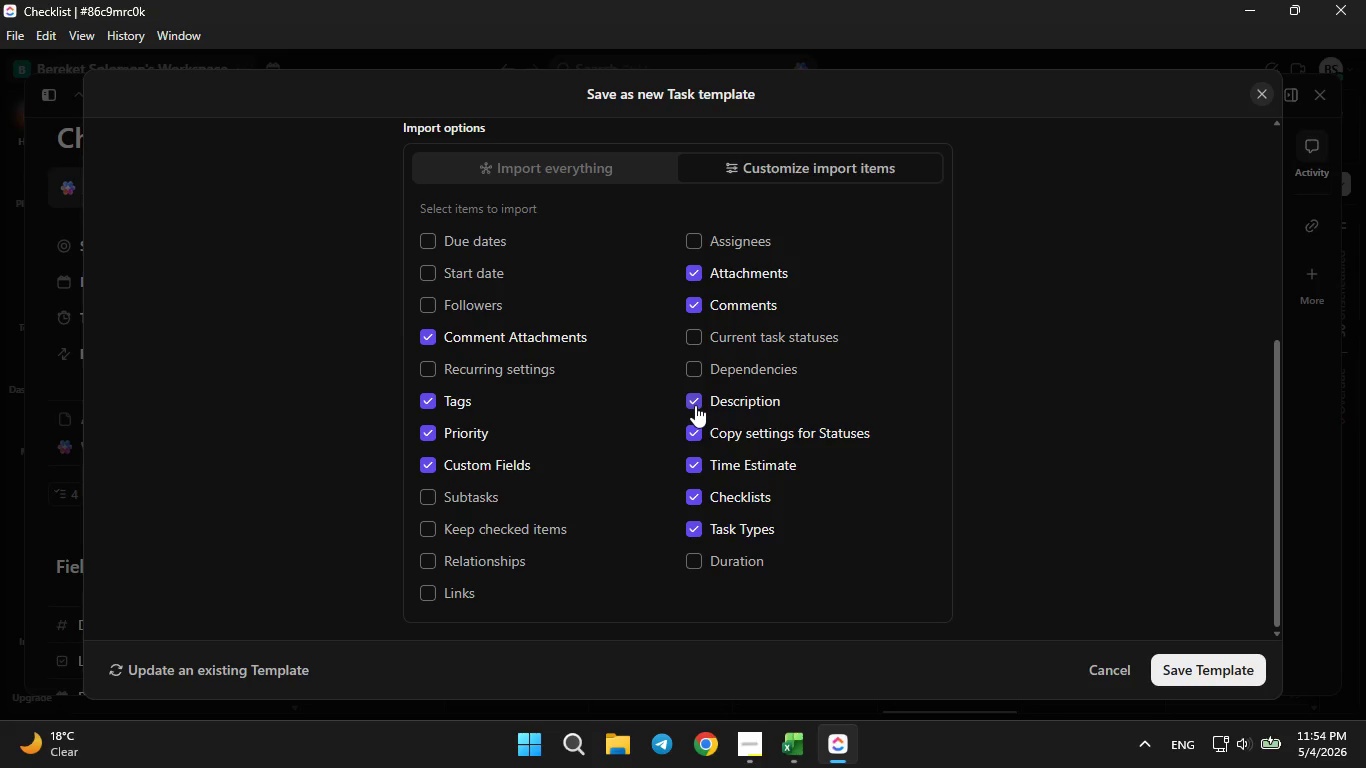 
left_click([695, 405])
 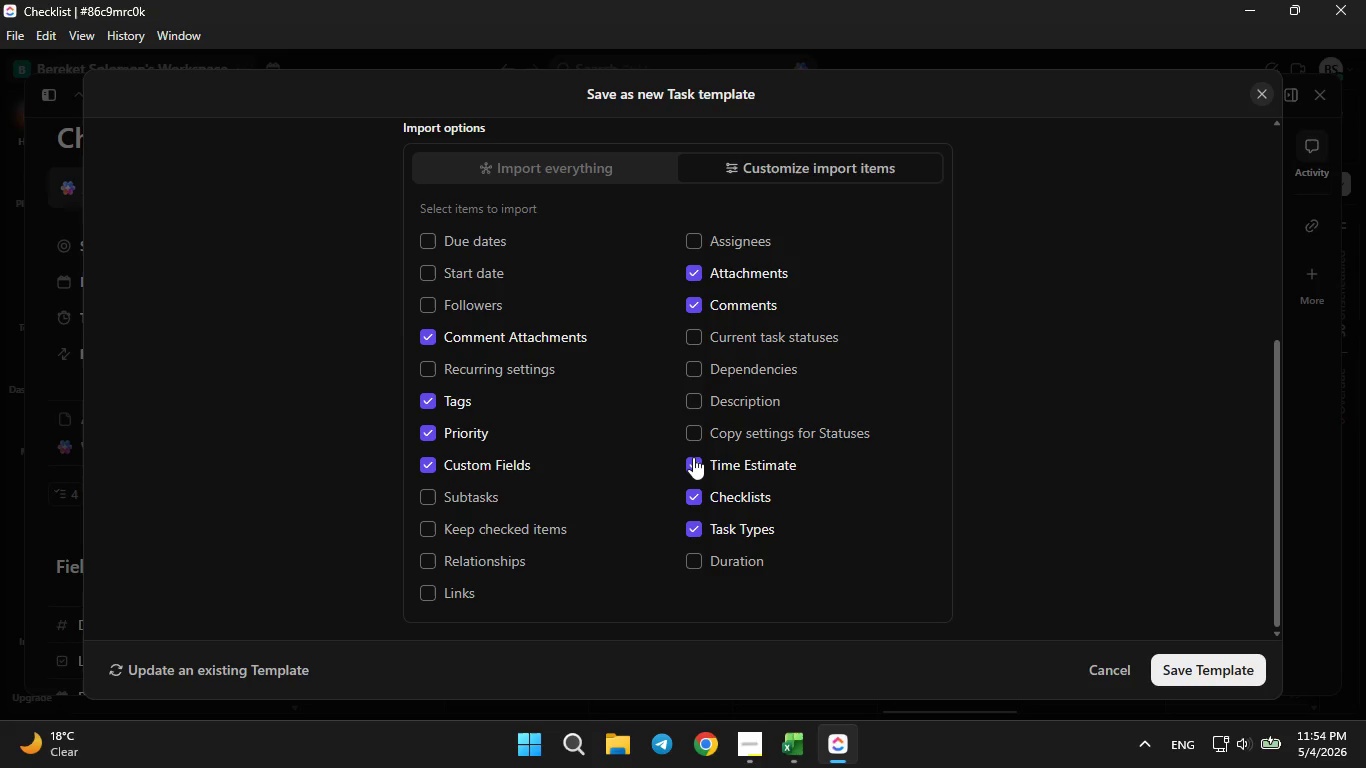 
left_click([693, 457])
 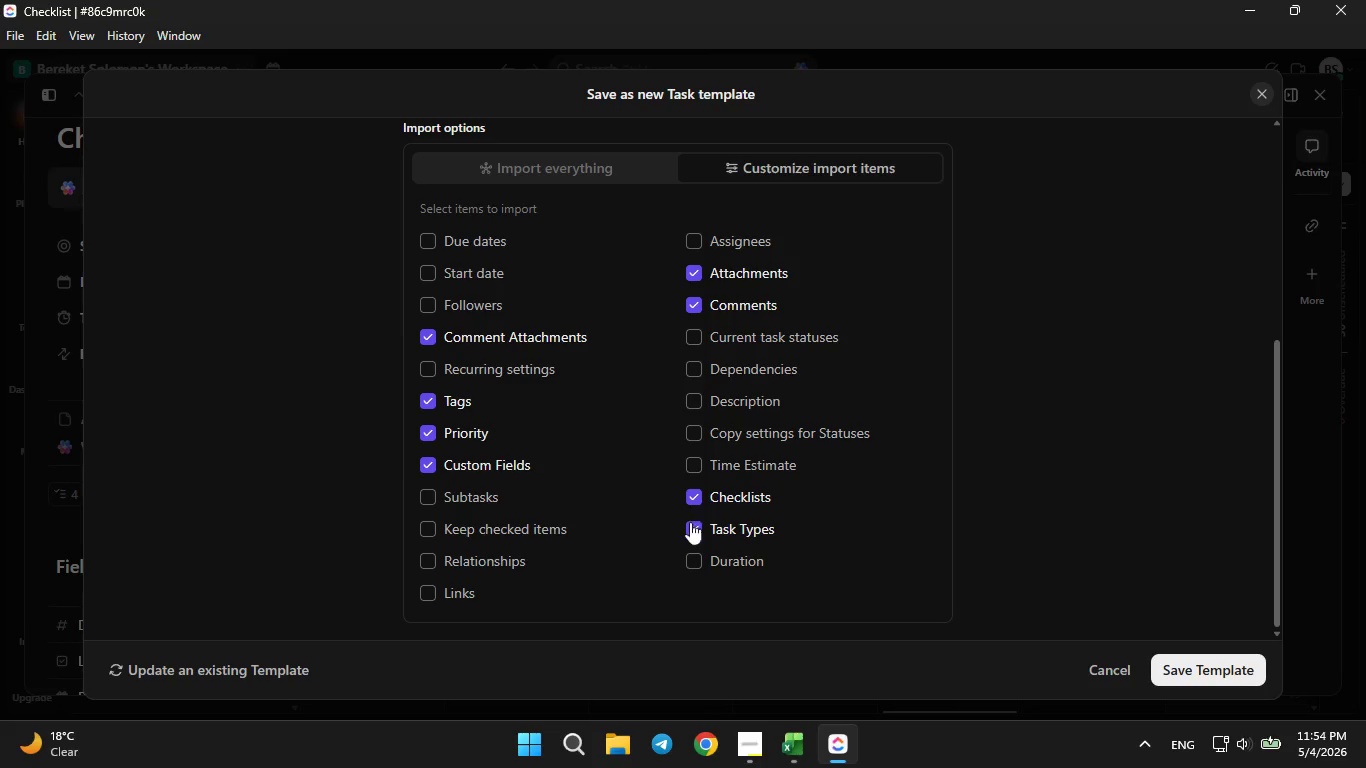 
left_click([694, 534])
 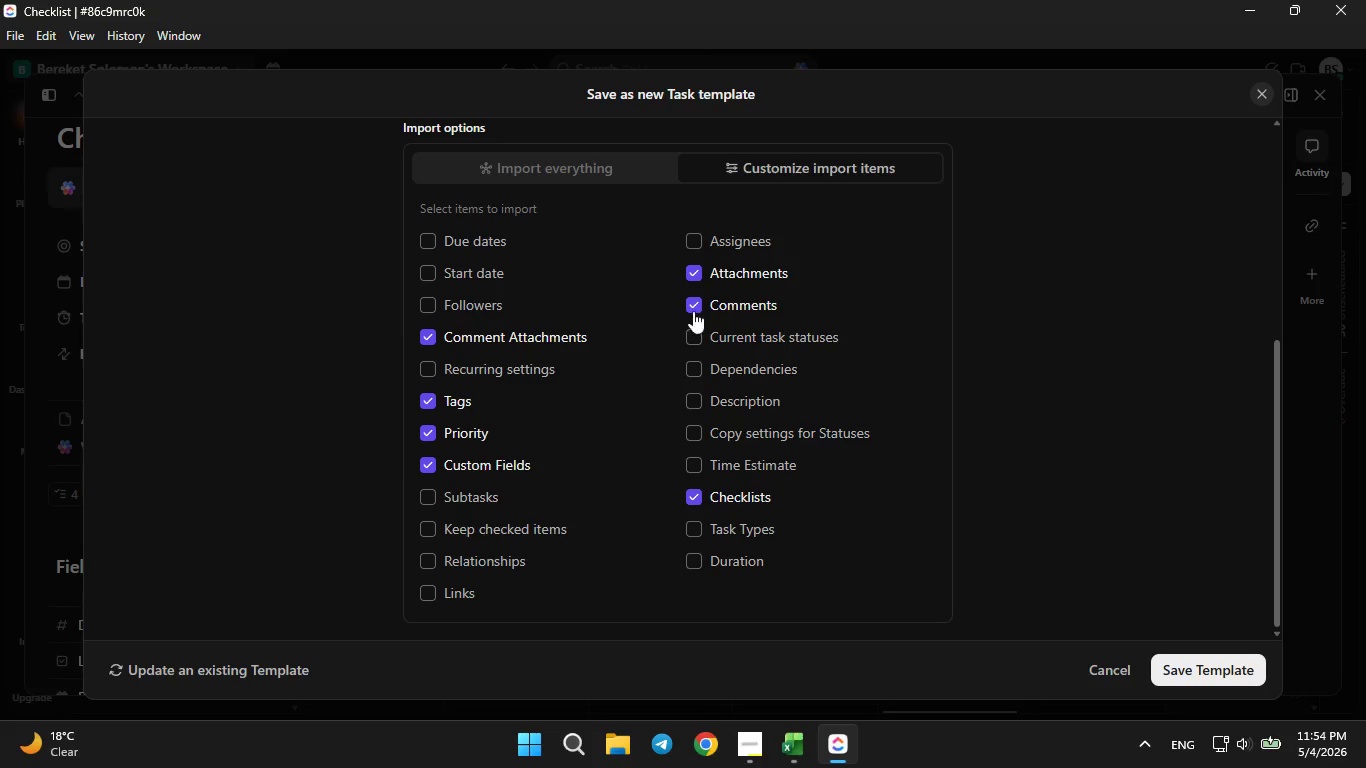 
left_click([692, 310])
 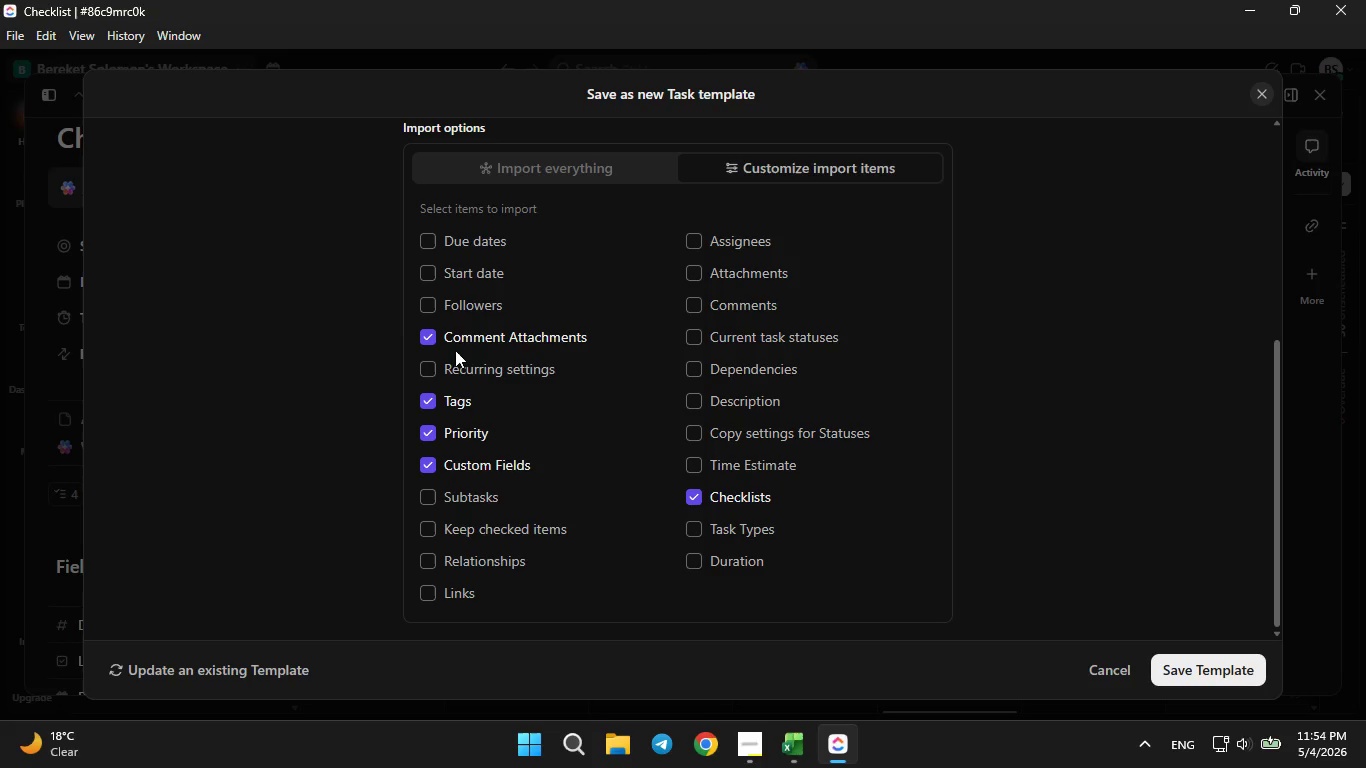 
left_click([432, 336])
 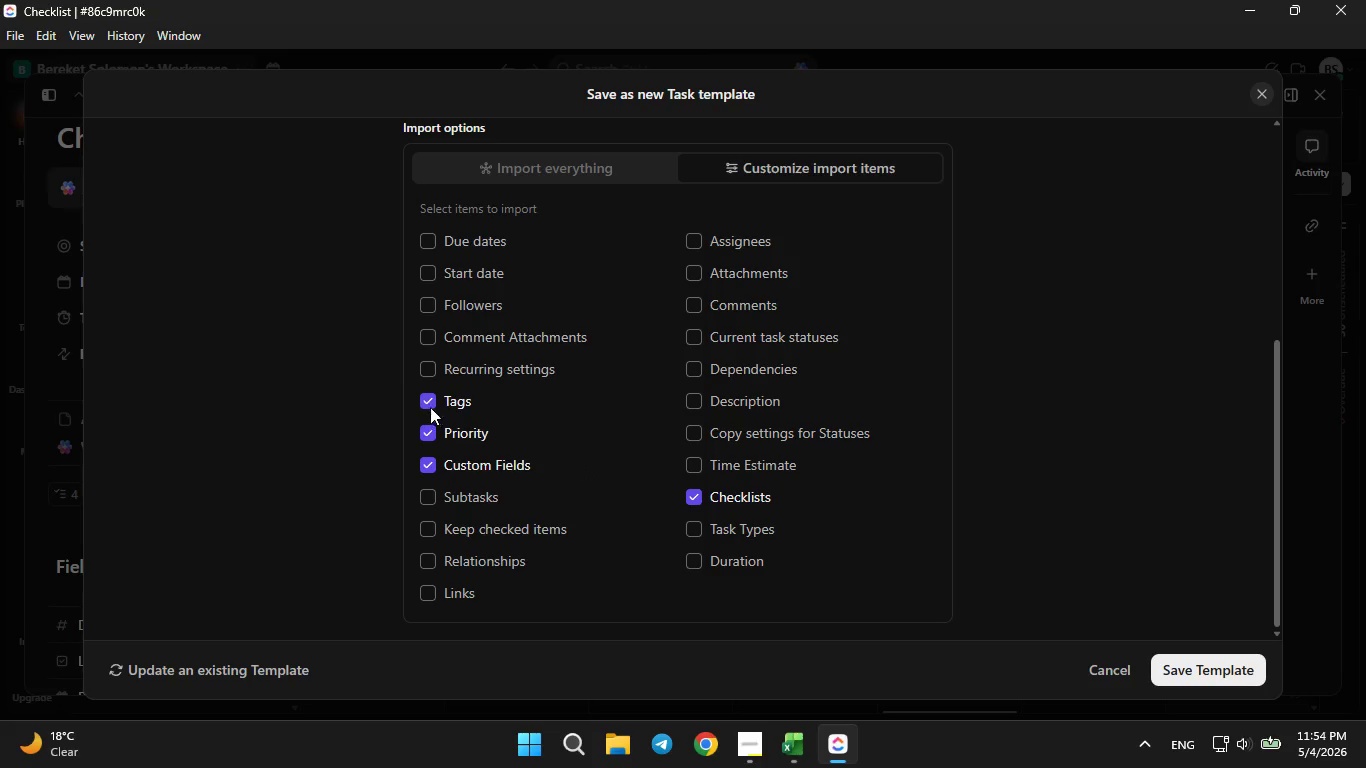 
left_click([430, 391])
 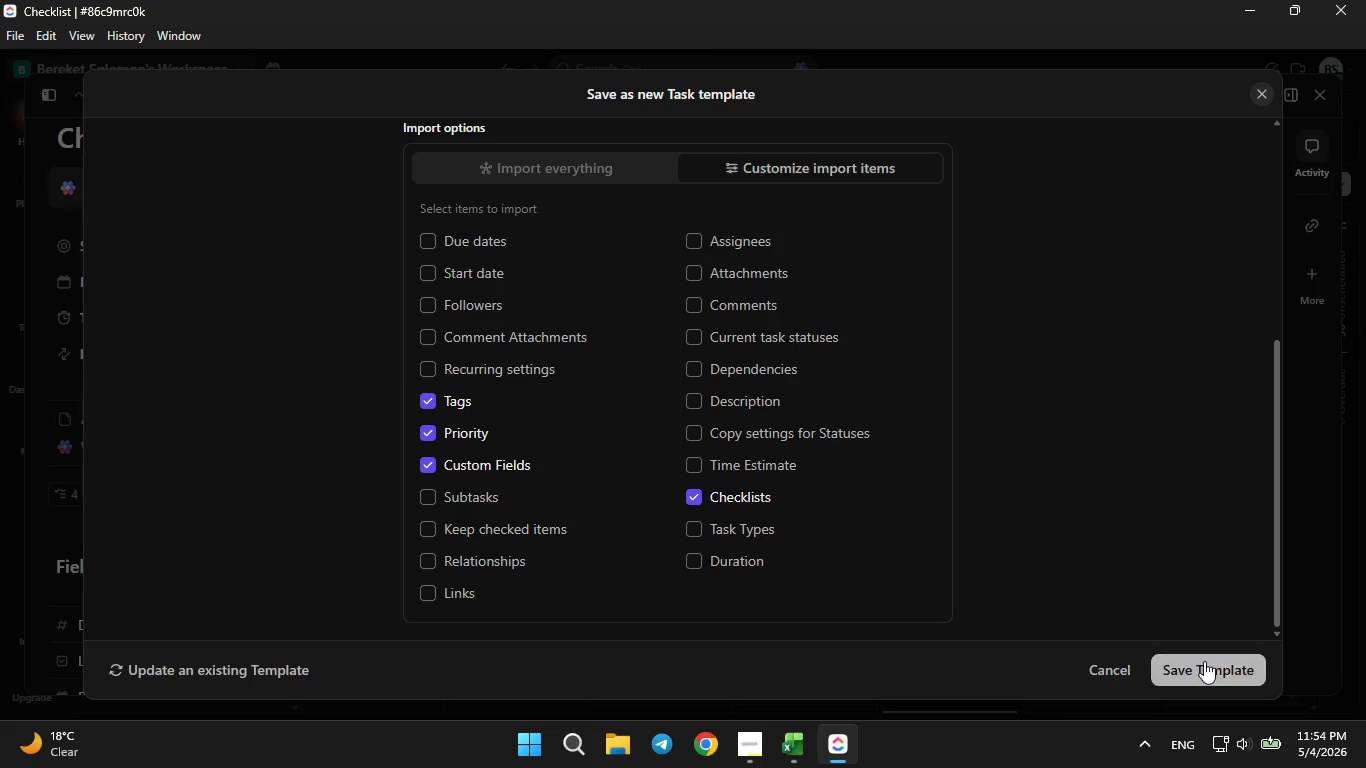 
left_click([1202, 669])
 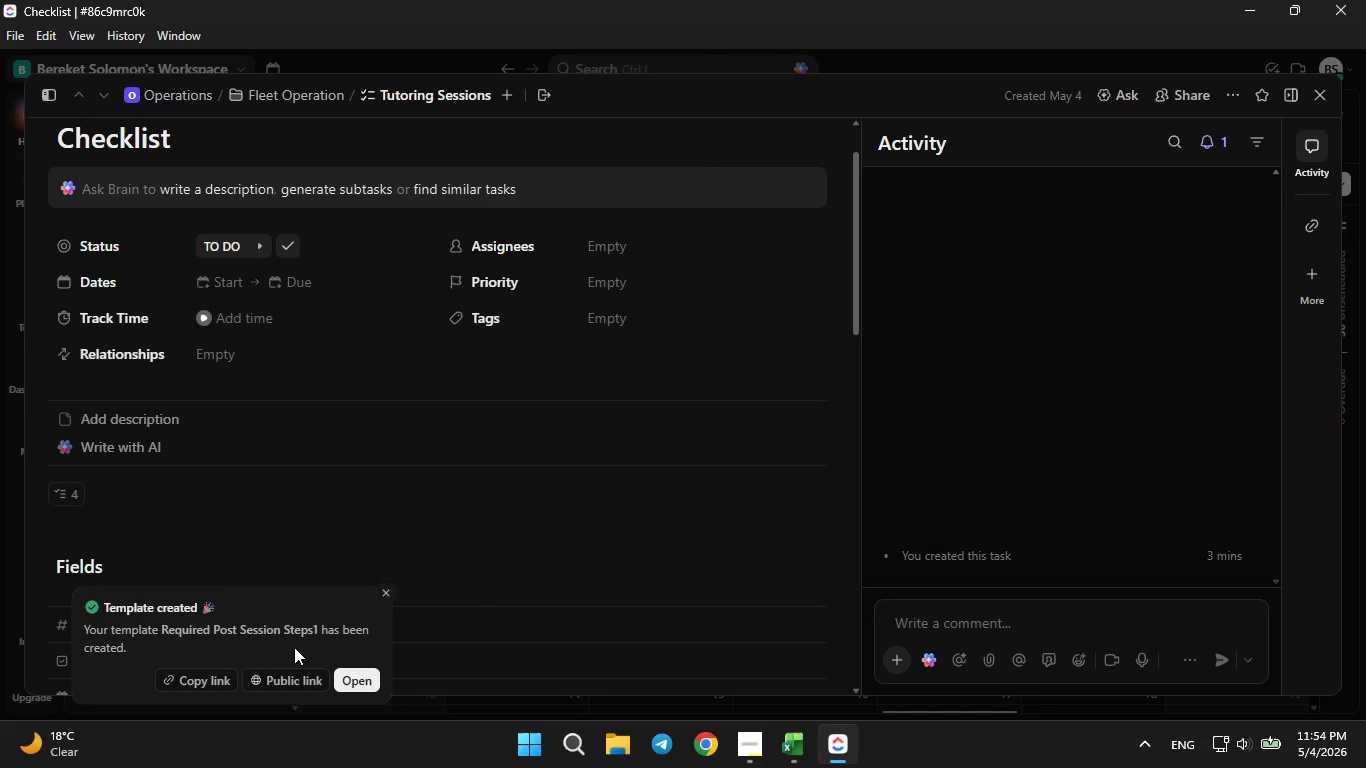 
wait(5.12)
 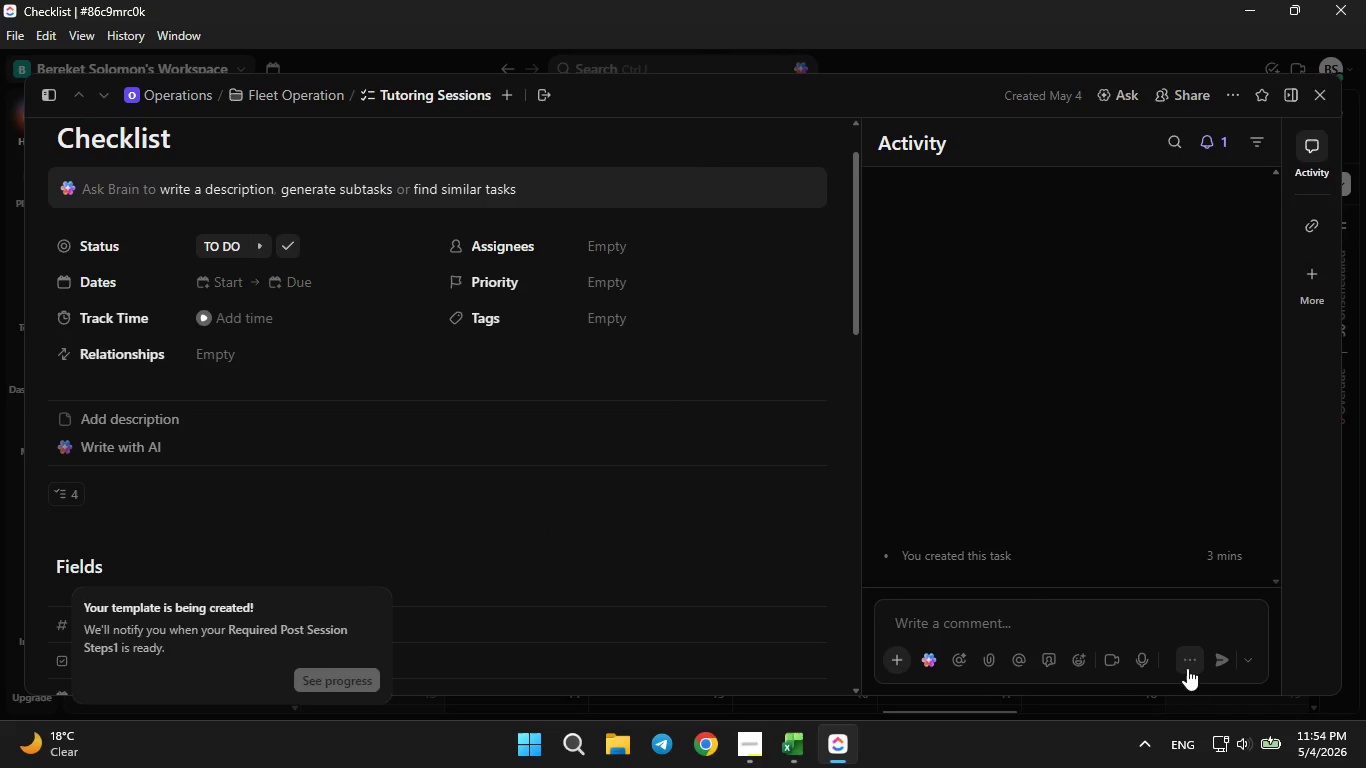 
left_click([362, 683])
 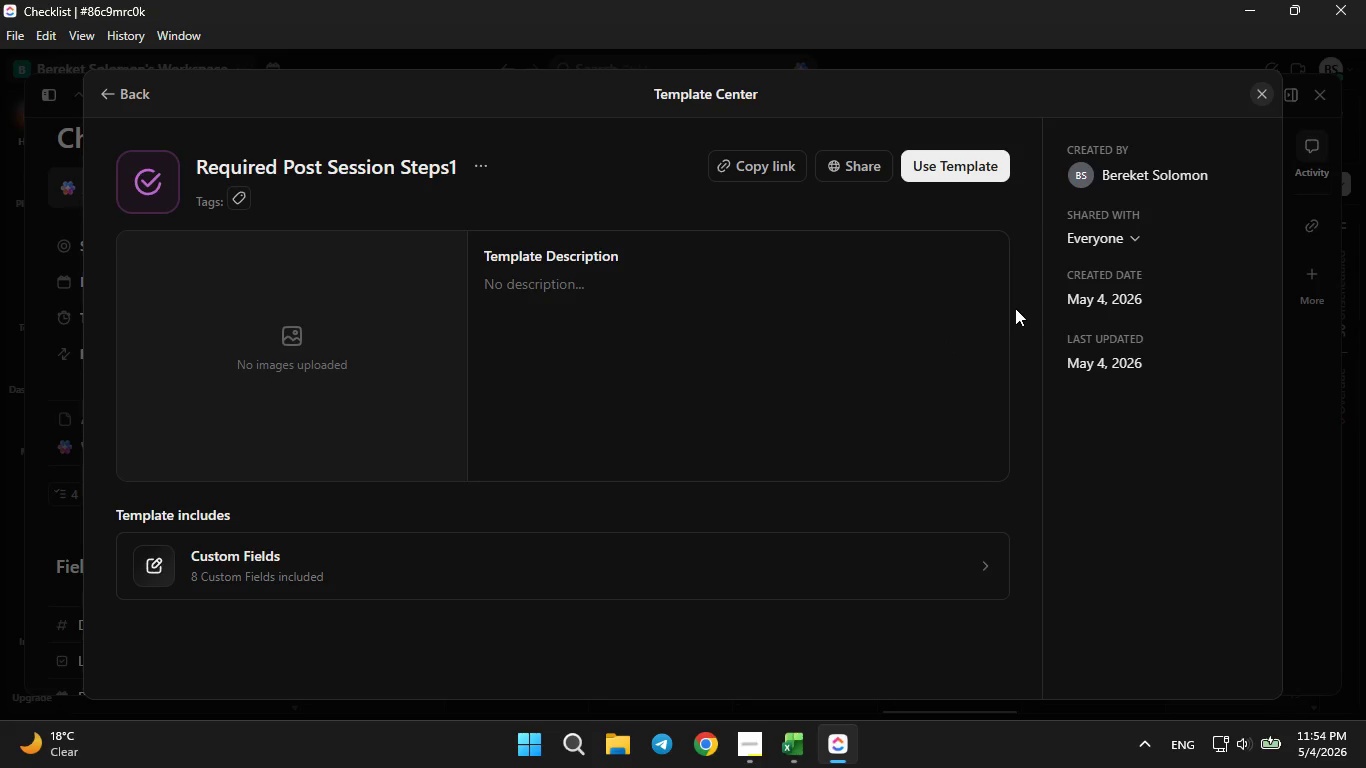 
wait(6.19)
 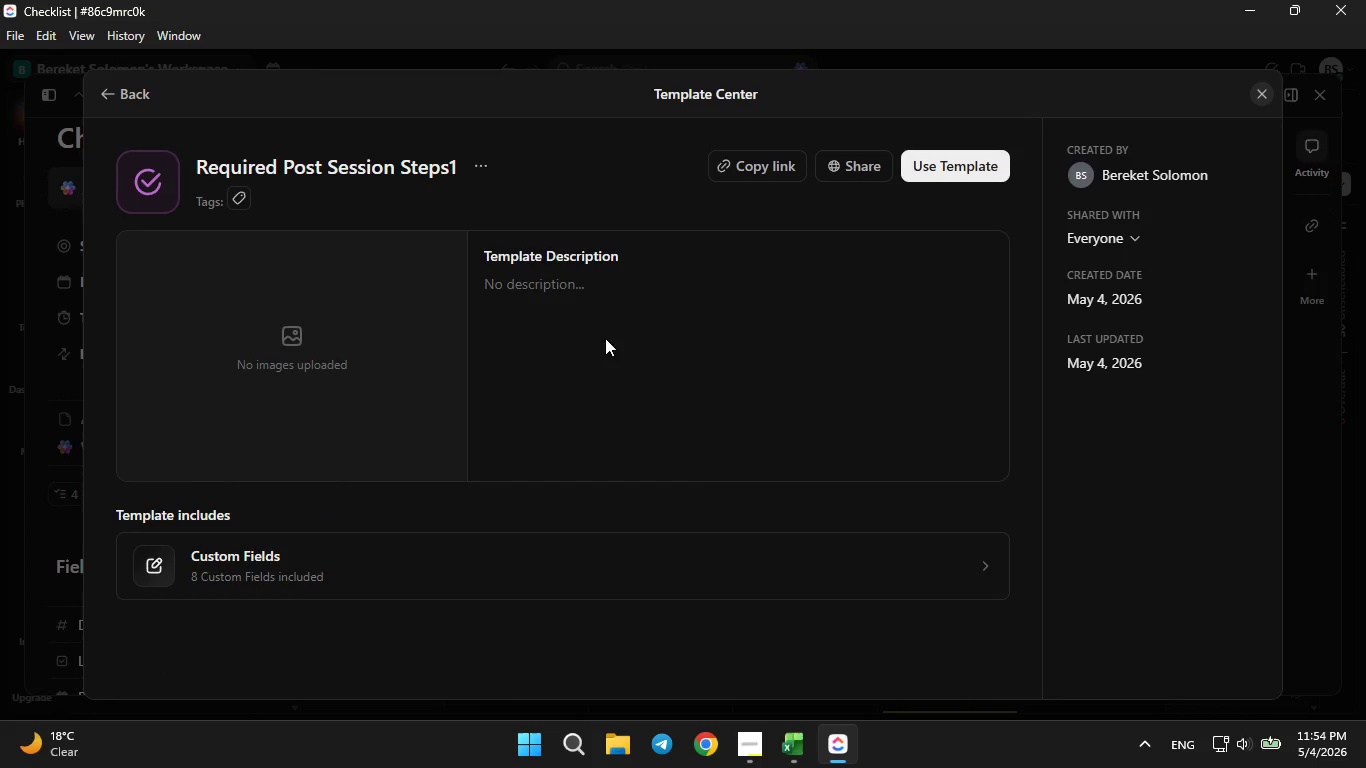 
left_click([1254, 89])
 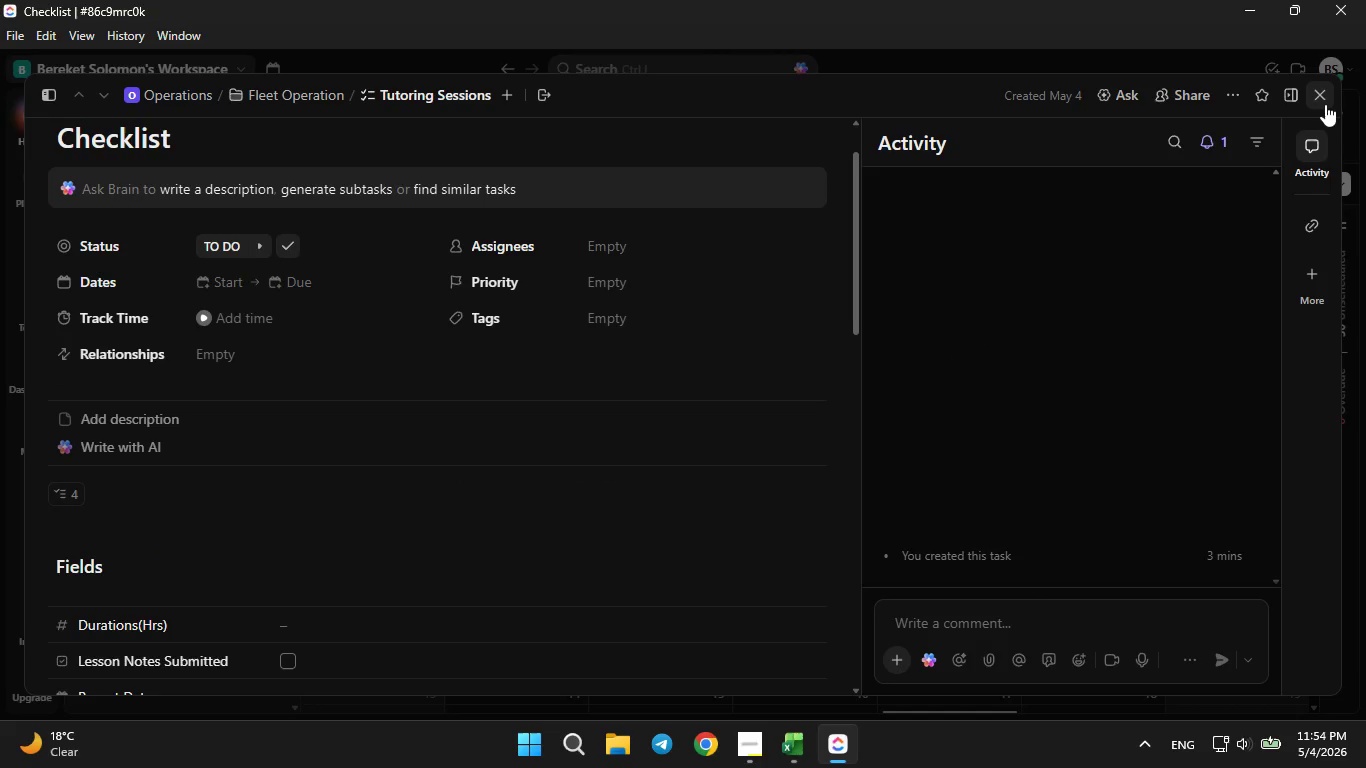 
left_click([1318, 96])
 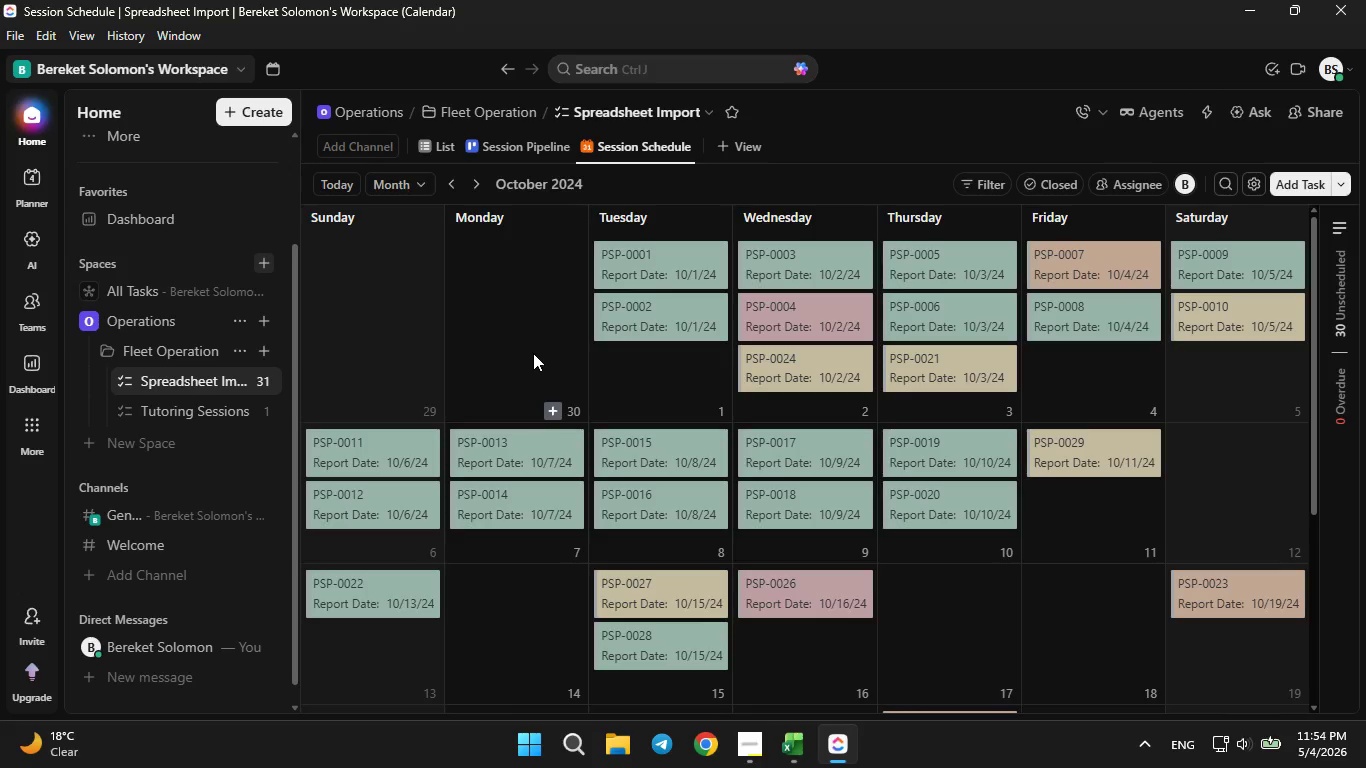 
wait(8.53)
 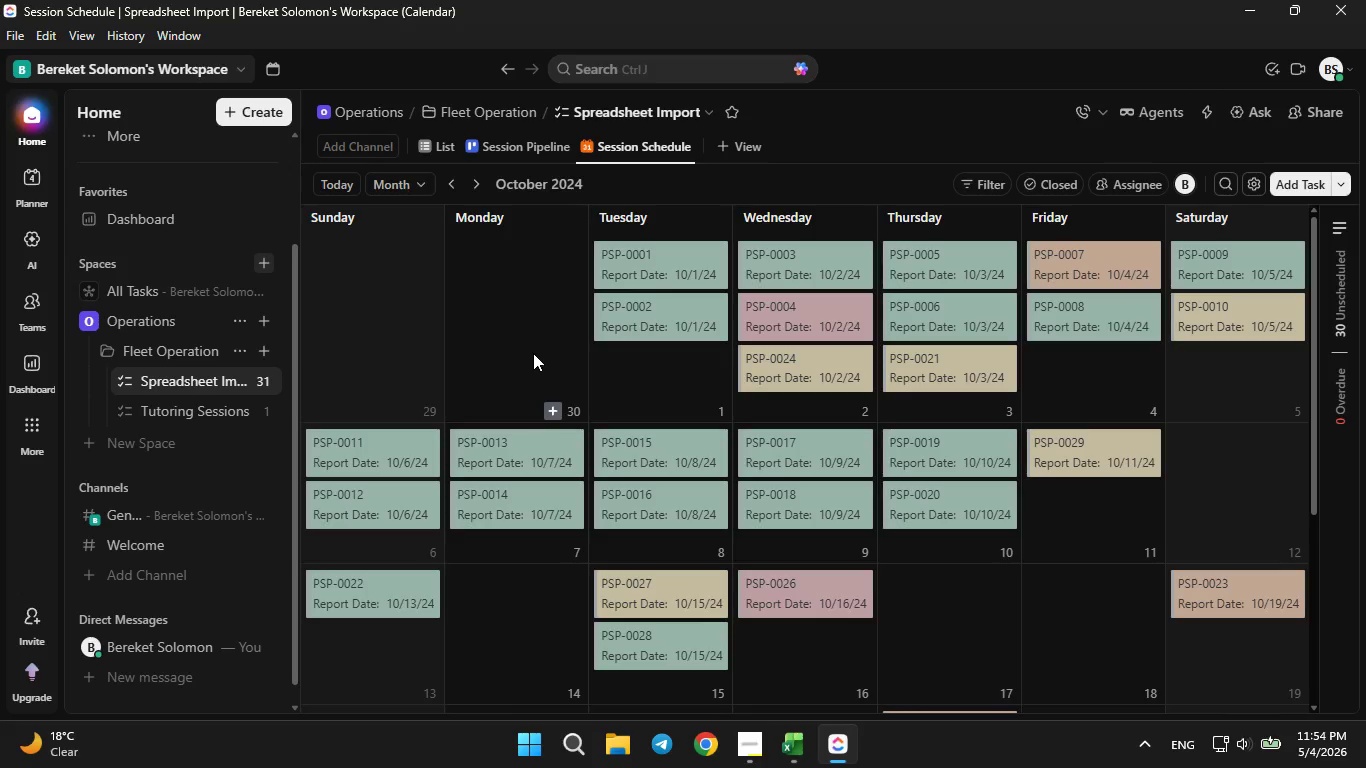 
left_click([501, 144])
 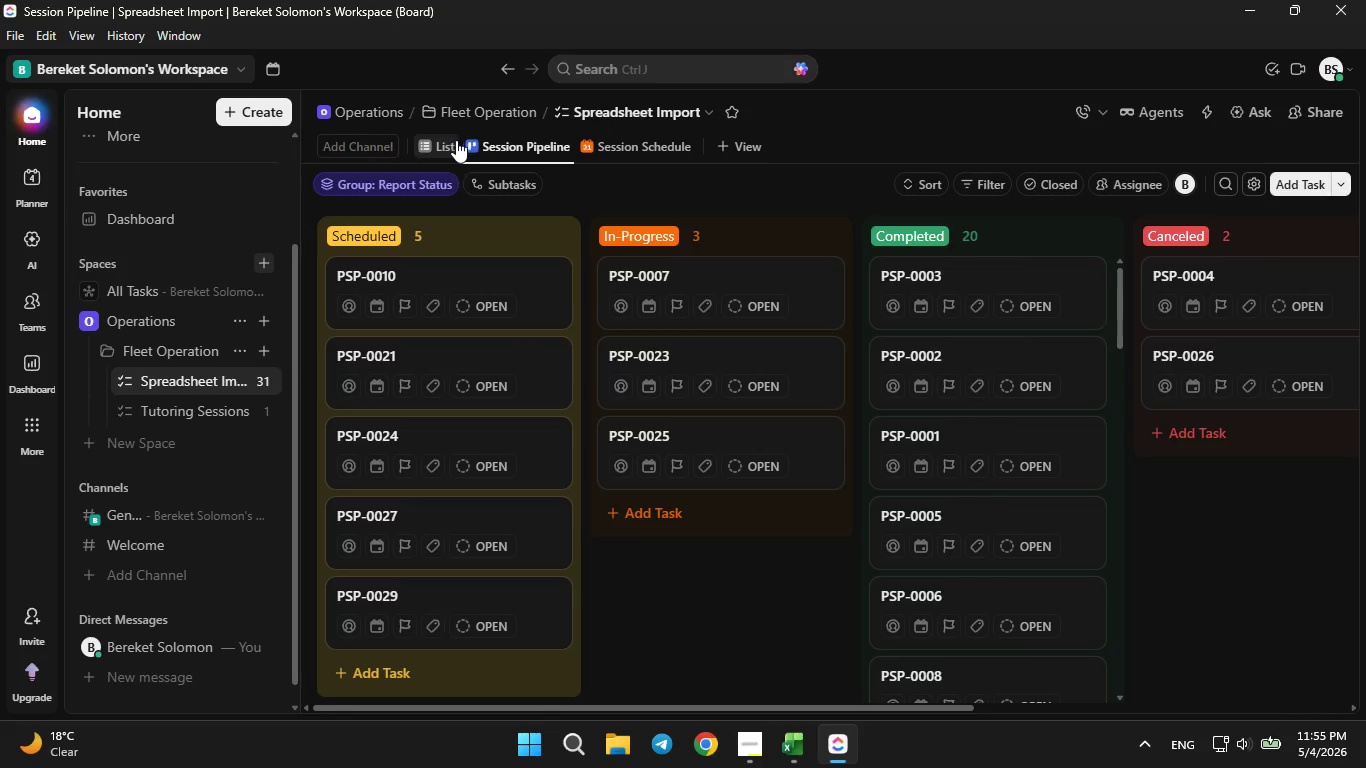 
left_click([446, 147])
 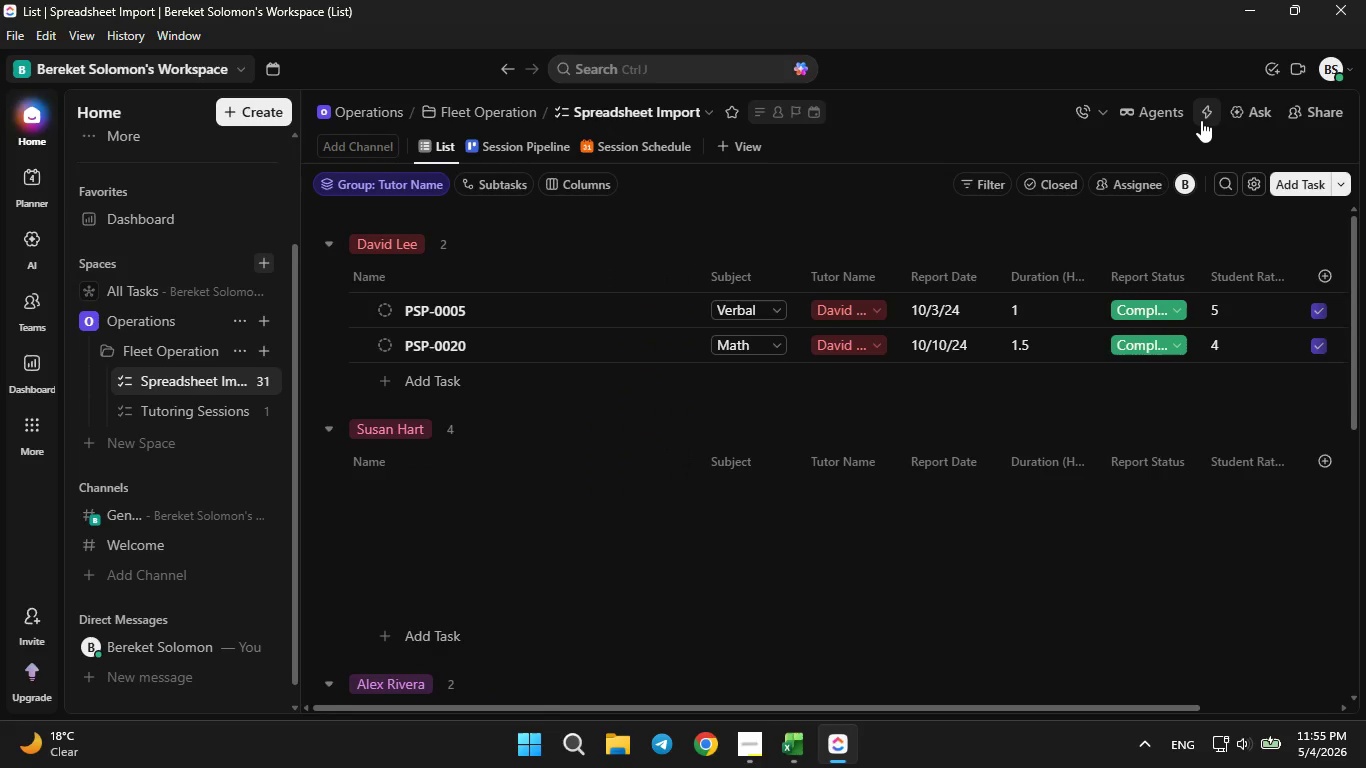 
left_click([1201, 119])
 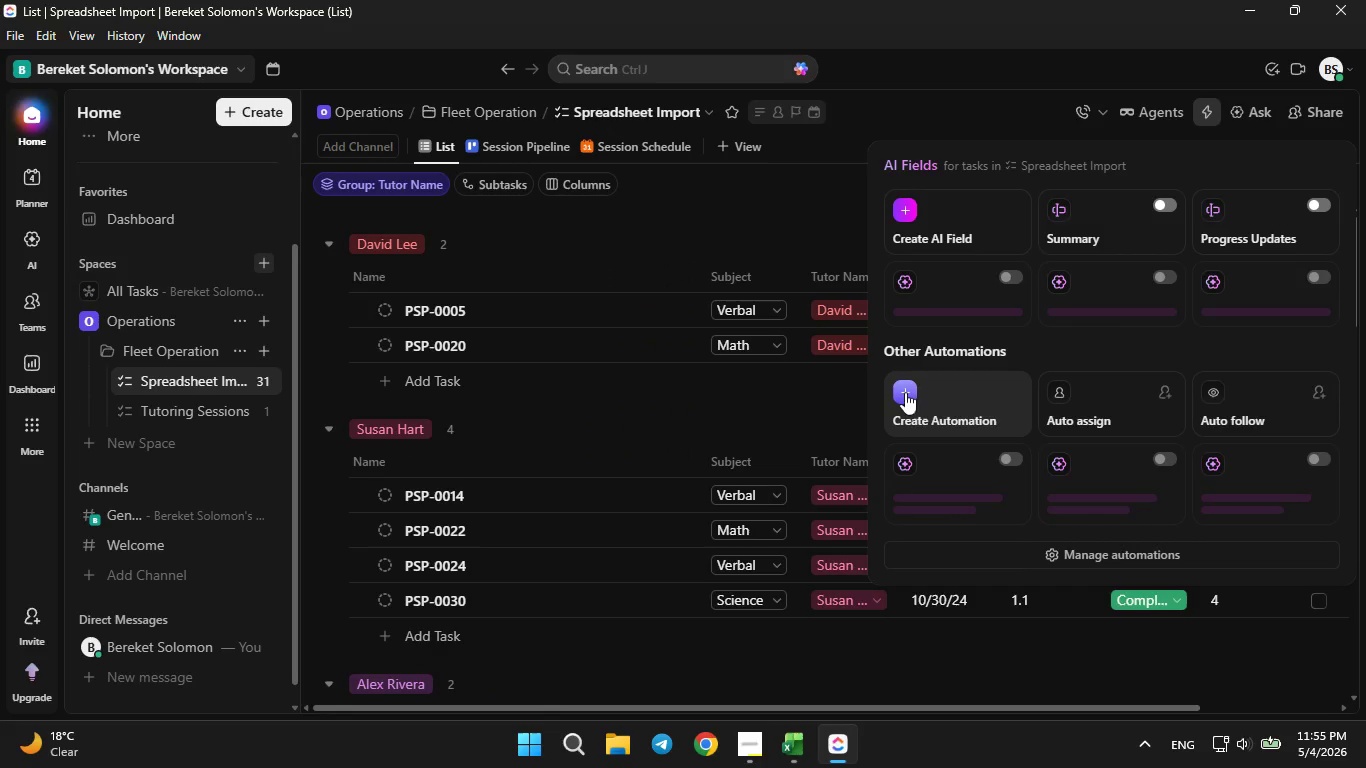 
mouse_move([947, 394])
 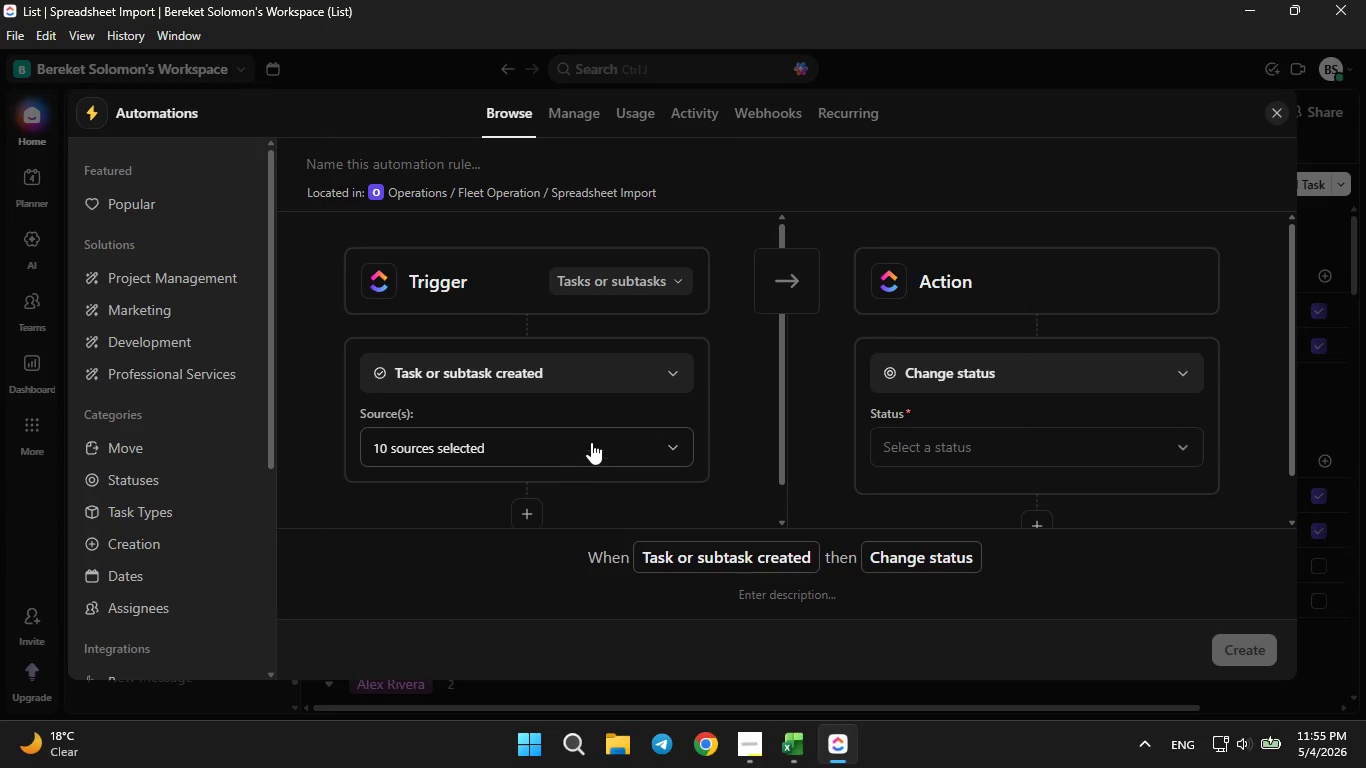 
left_click([588, 374])
 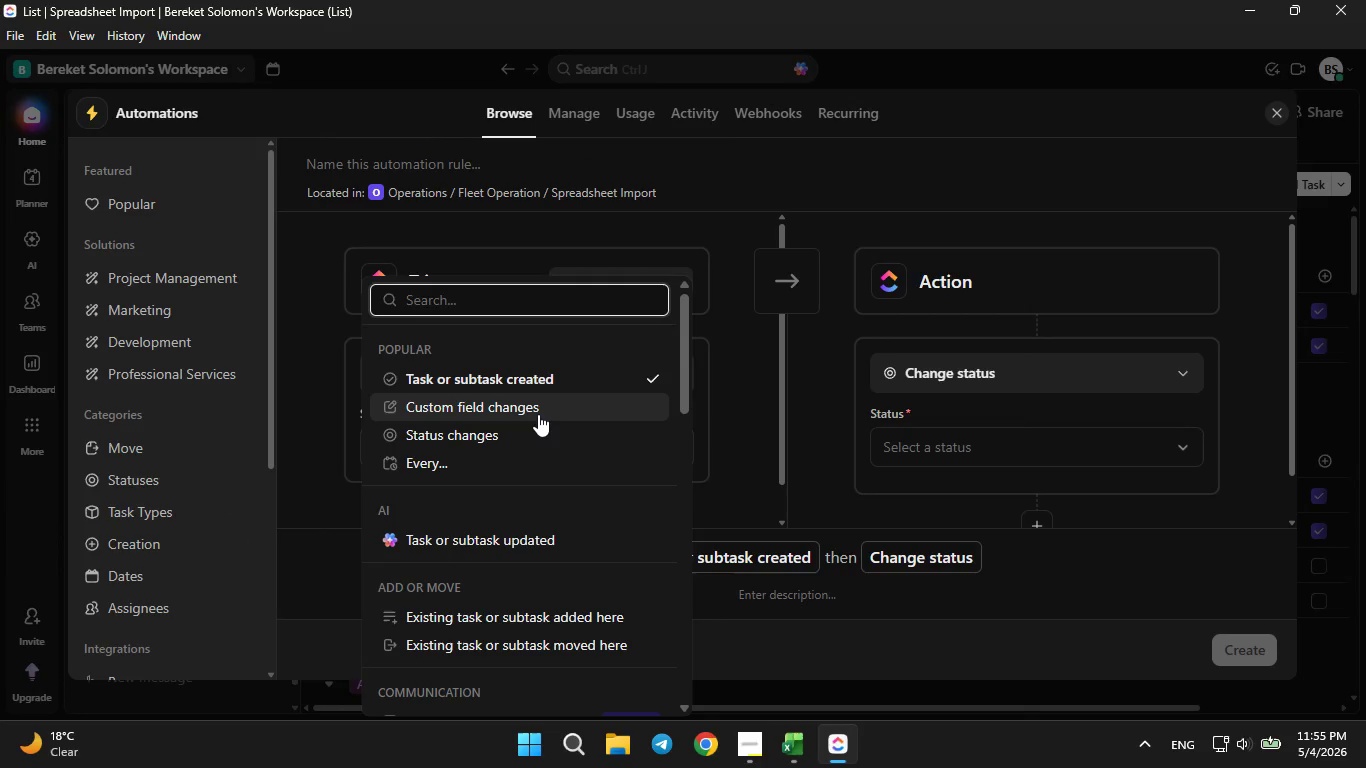 
left_click([538, 414])
 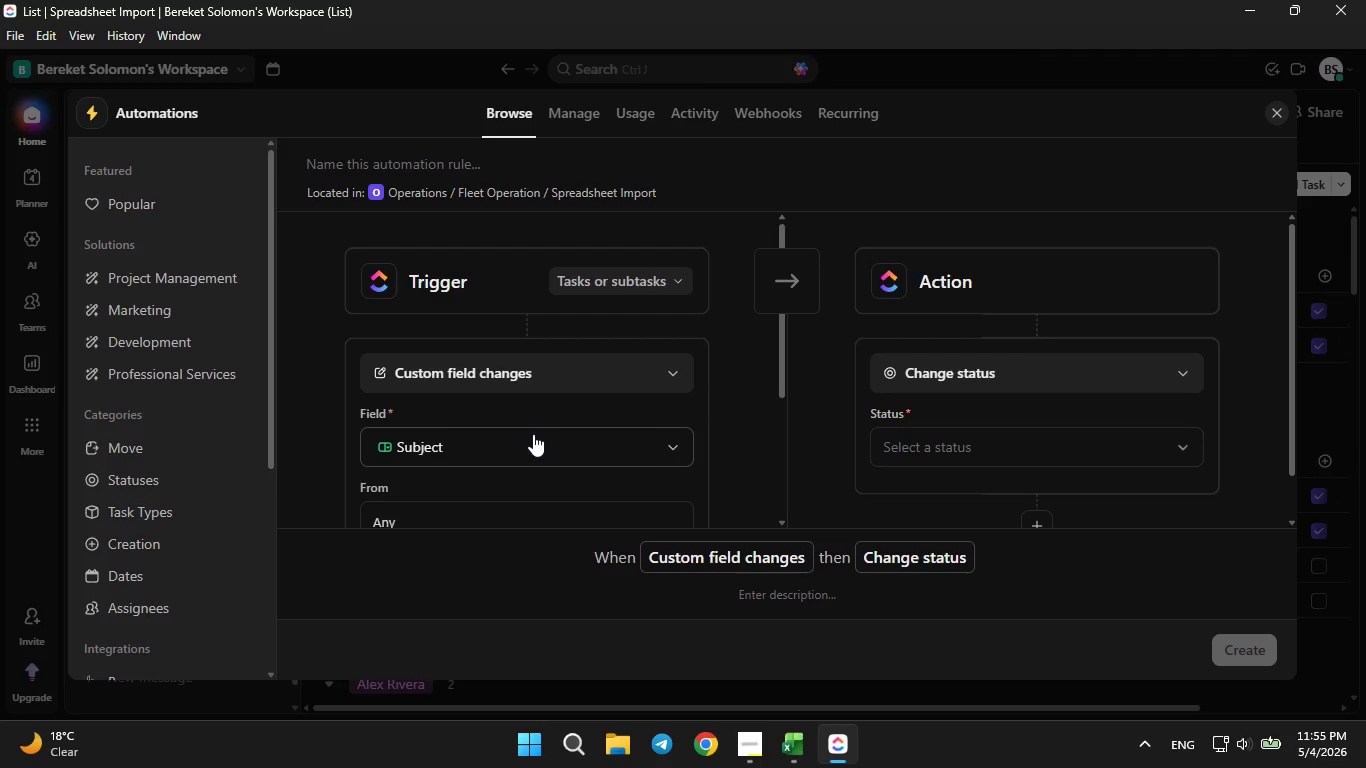 
left_click([533, 434])
 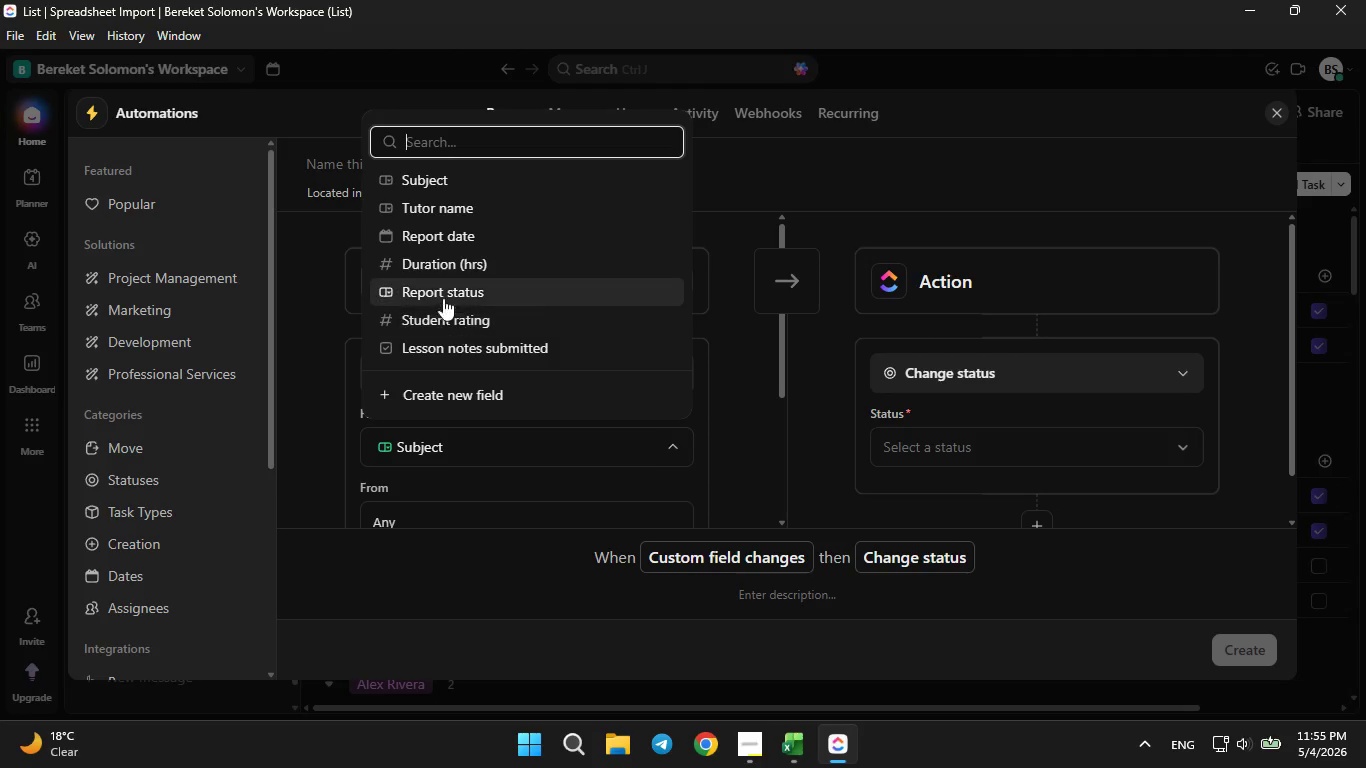 
left_click([441, 294])
 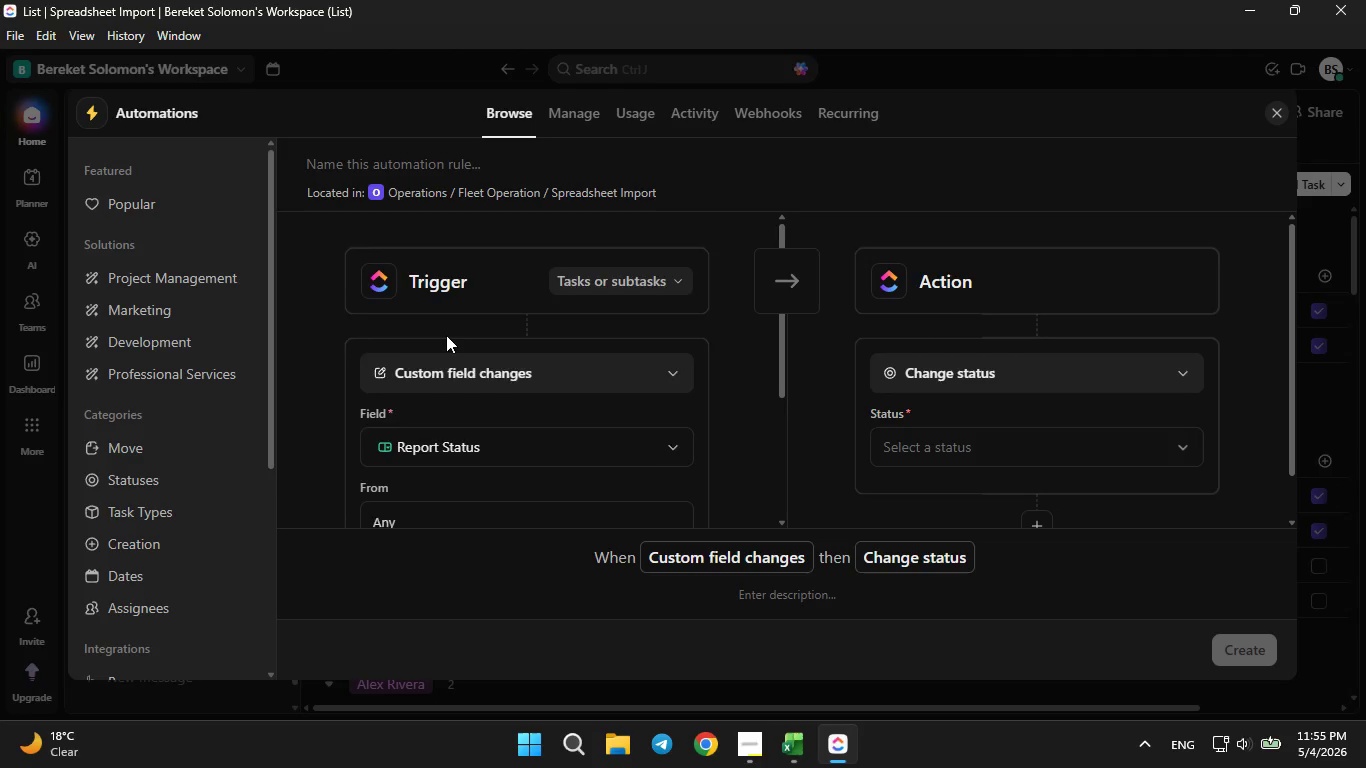 
scroll: coordinate [448, 340], scroll_direction: down, amount: 2.0
 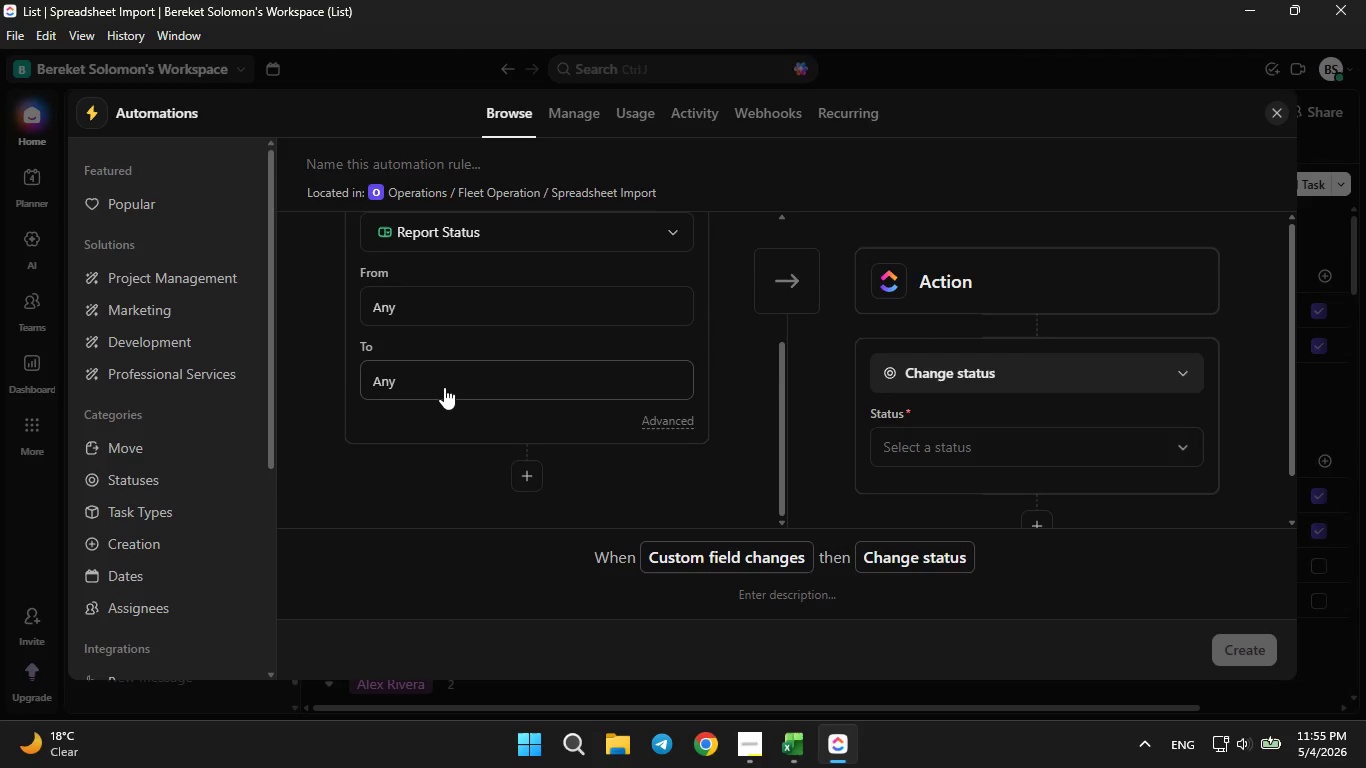 
left_click([444, 387])
 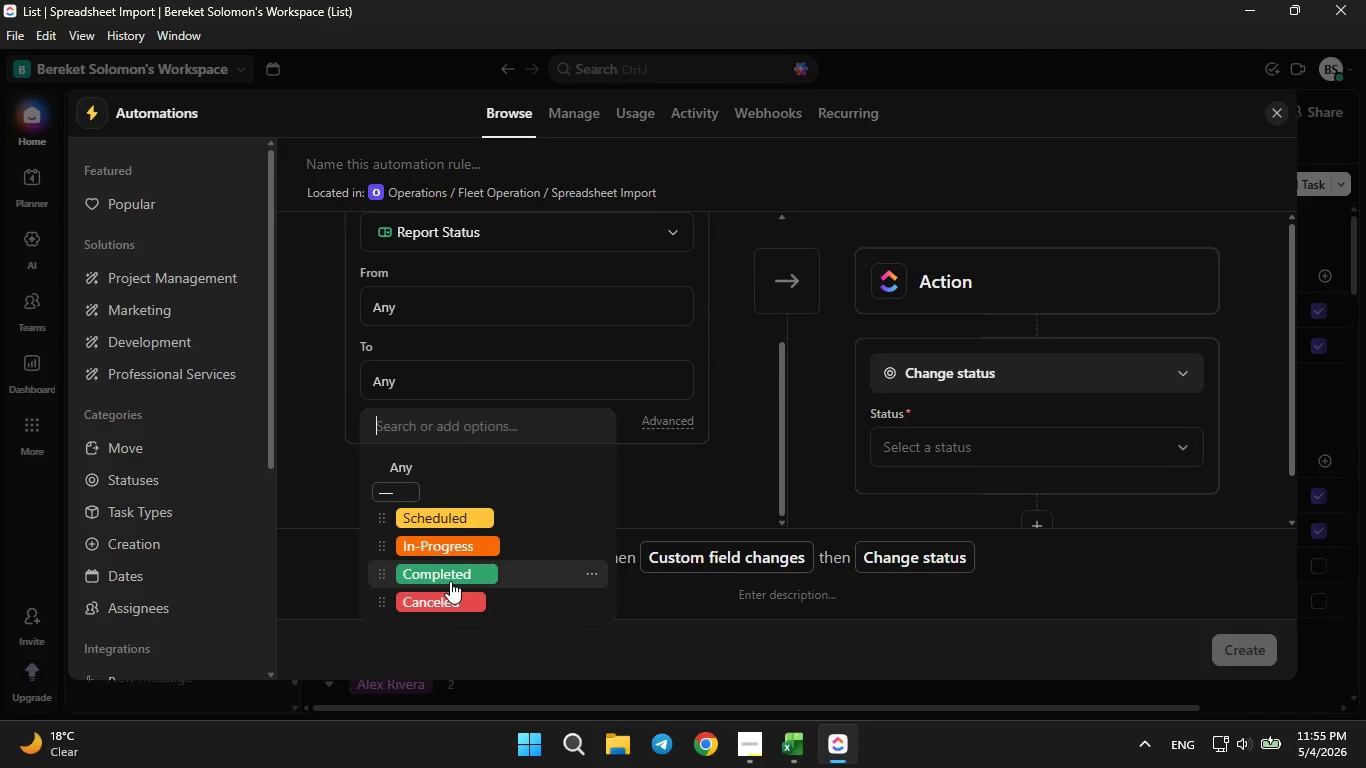 
left_click([450, 581])
 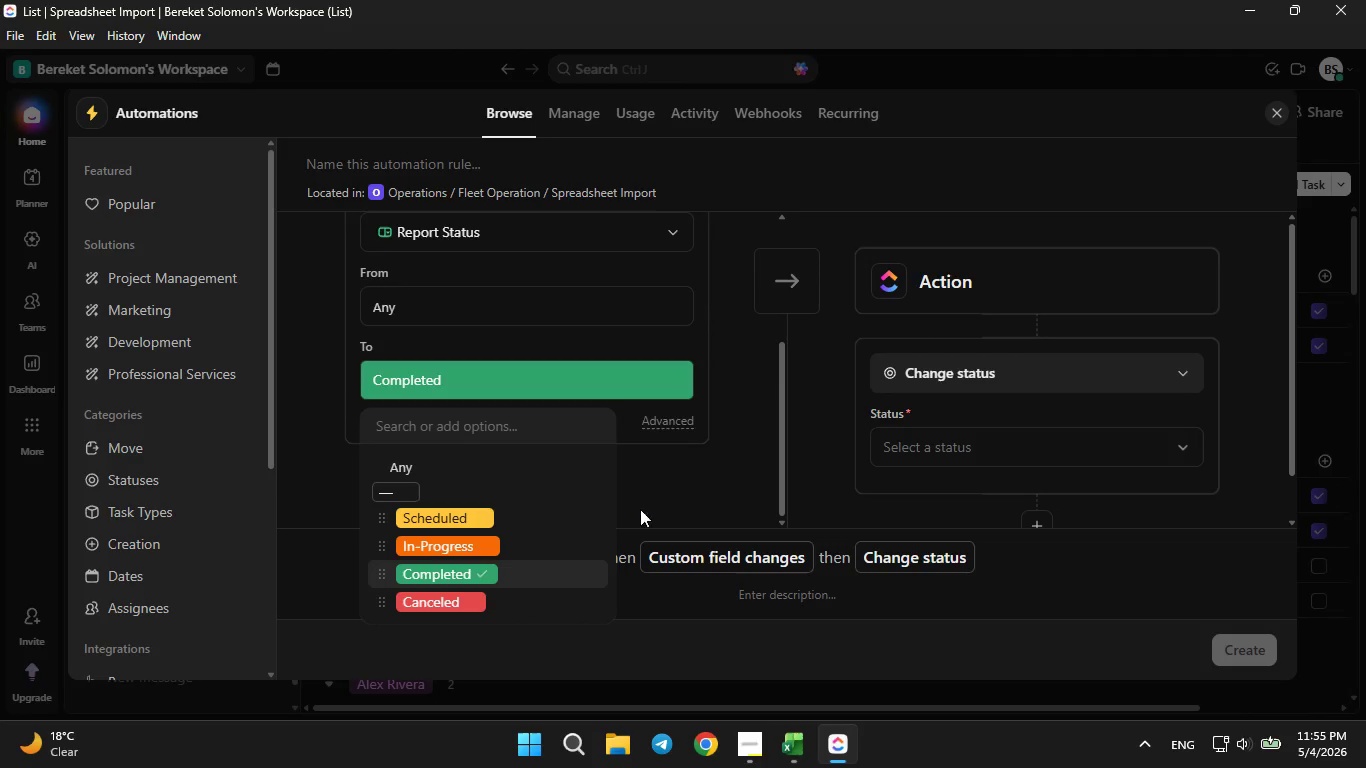 
left_click([664, 494])
 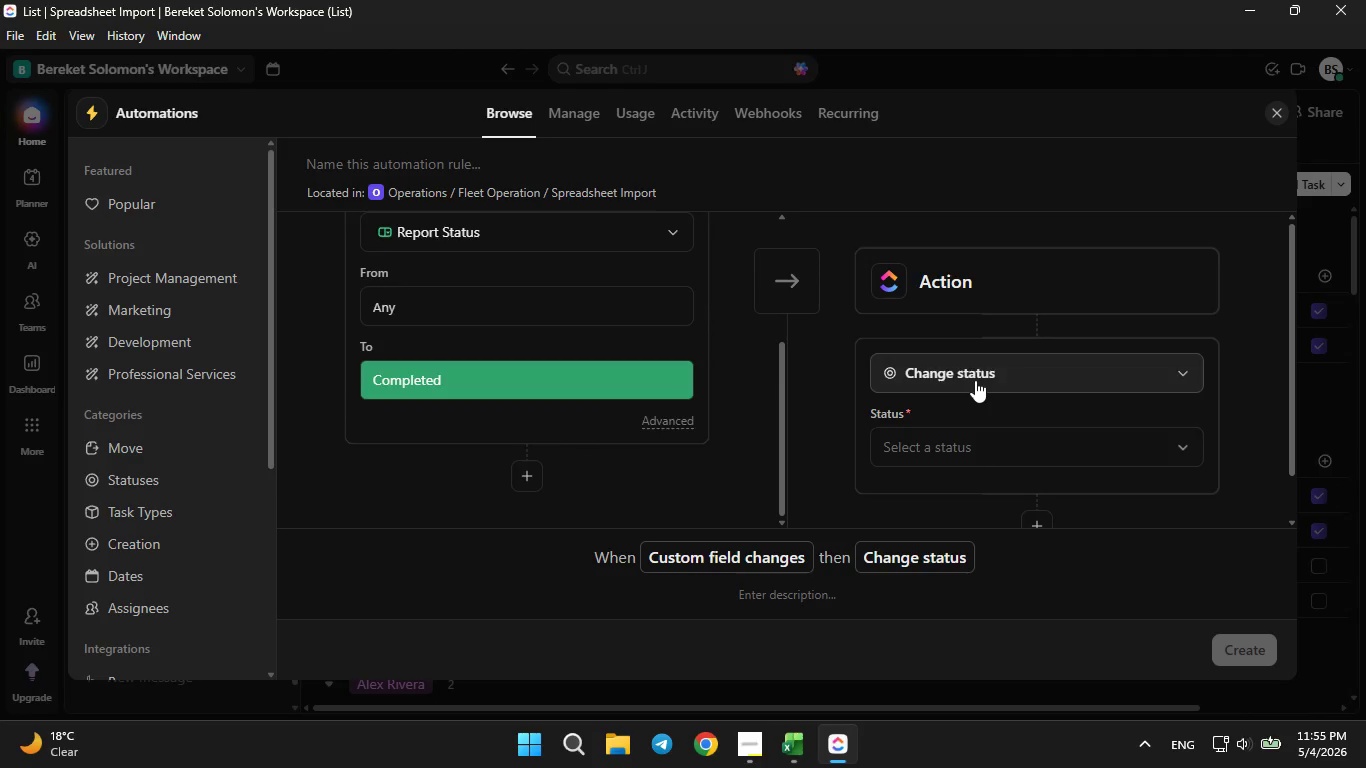 
left_click([975, 380])
 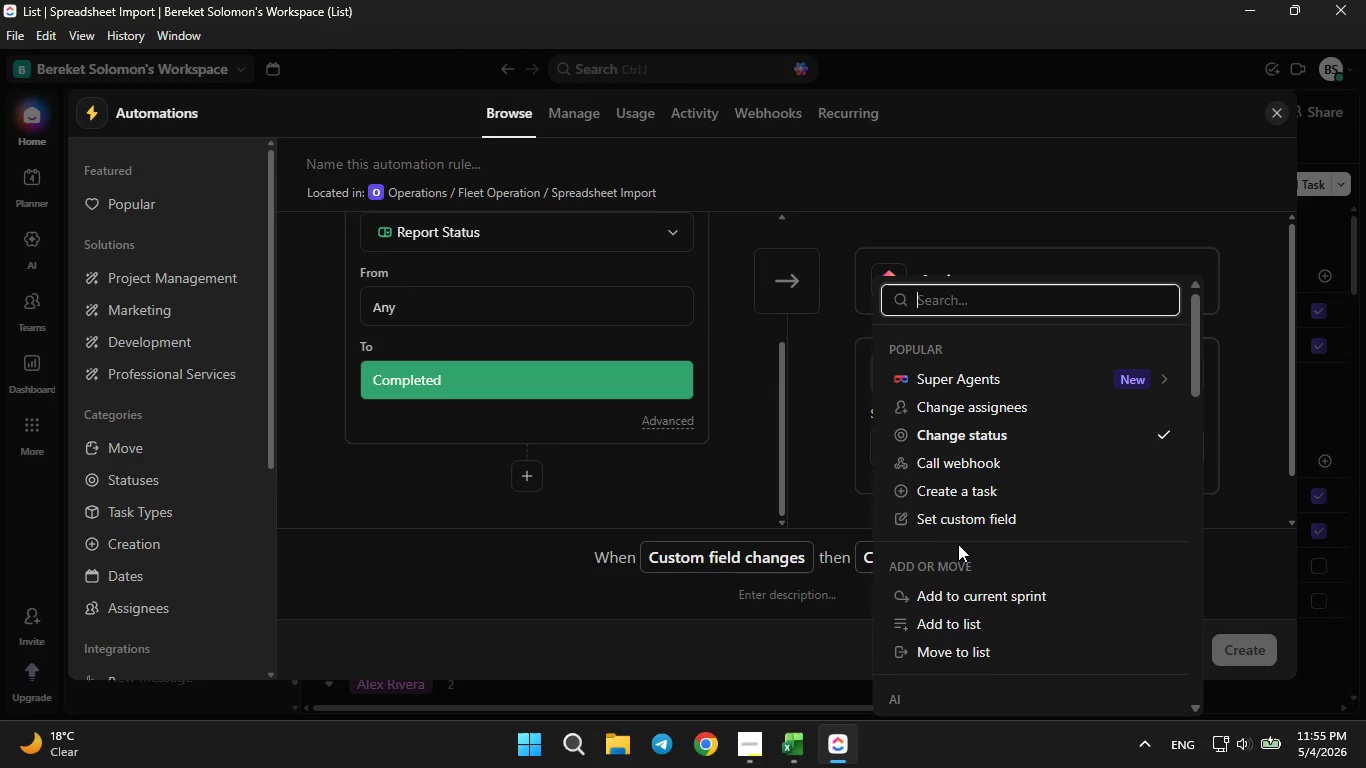 
scroll: coordinate [955, 541], scroll_direction: down, amount: 3.0
 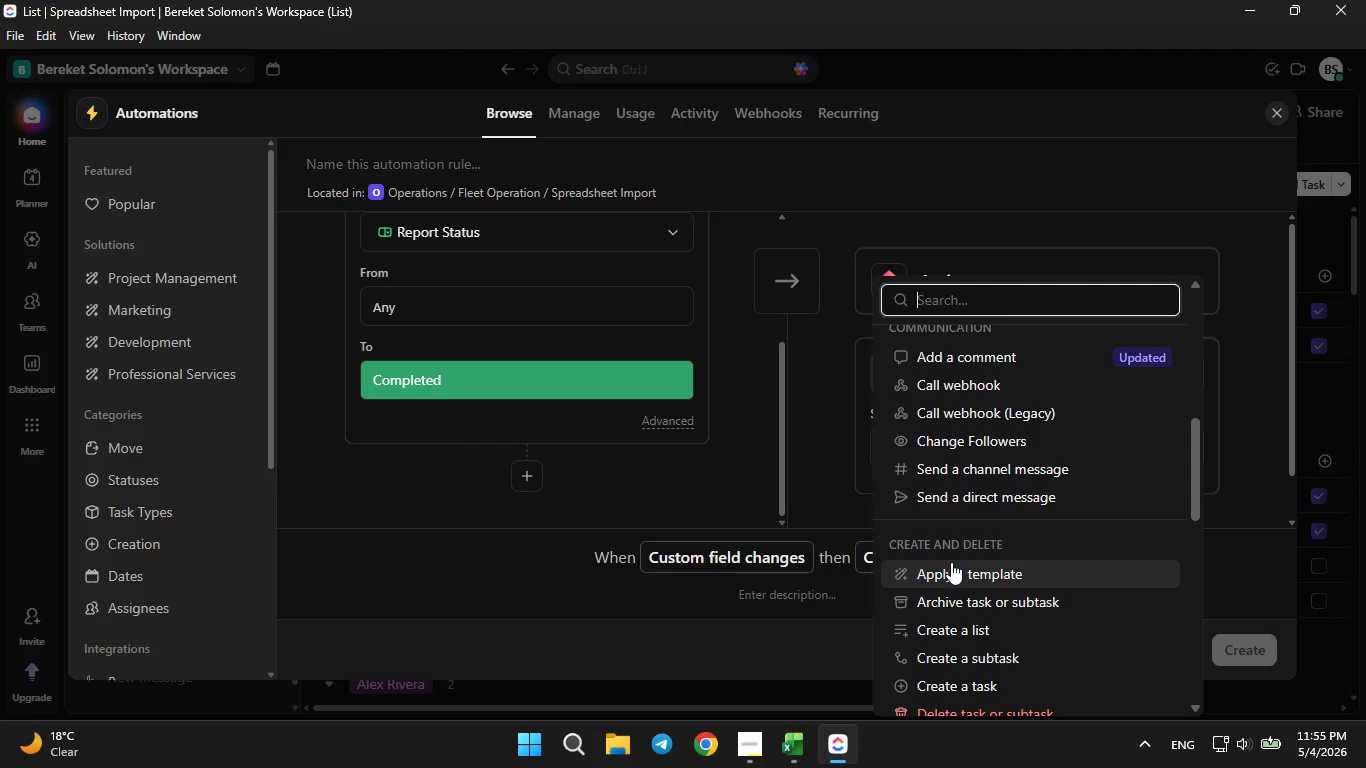 
left_click([950, 563])
 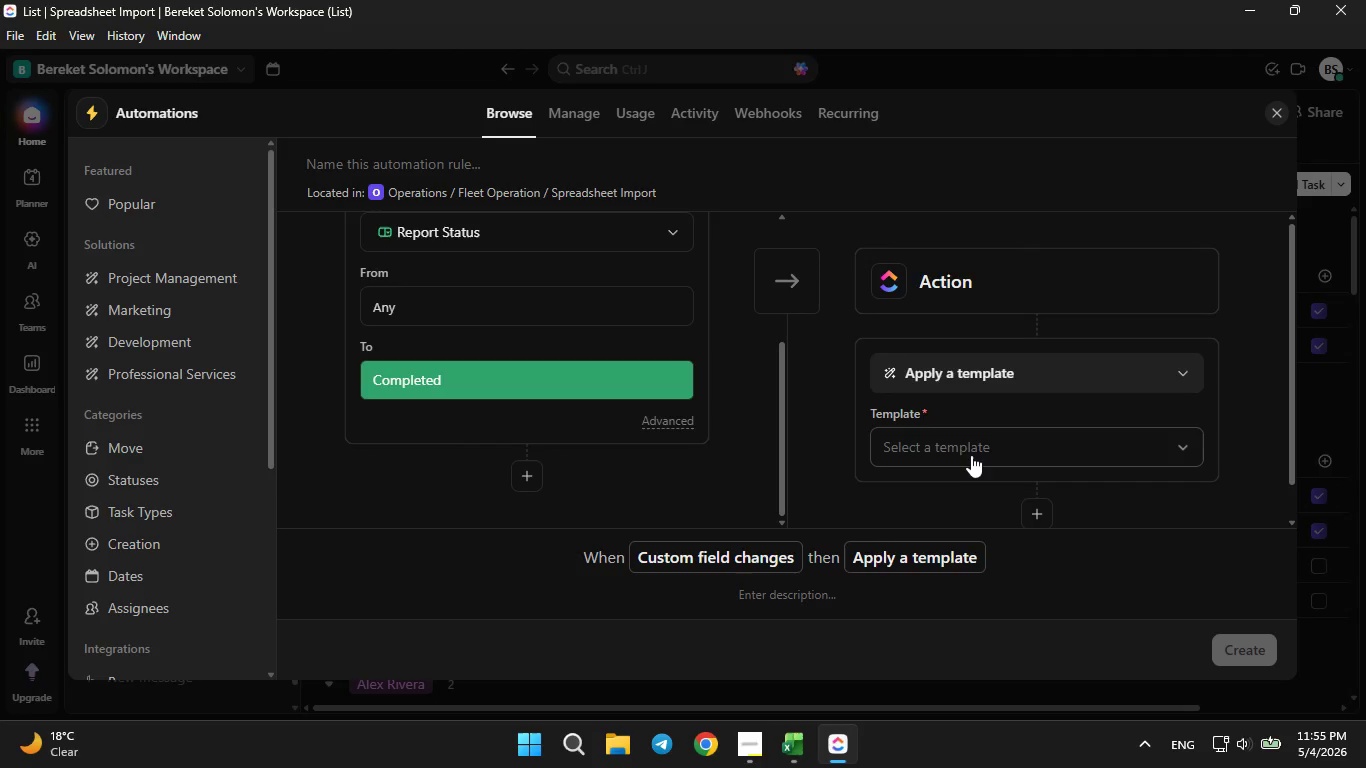 
left_click([971, 453])
 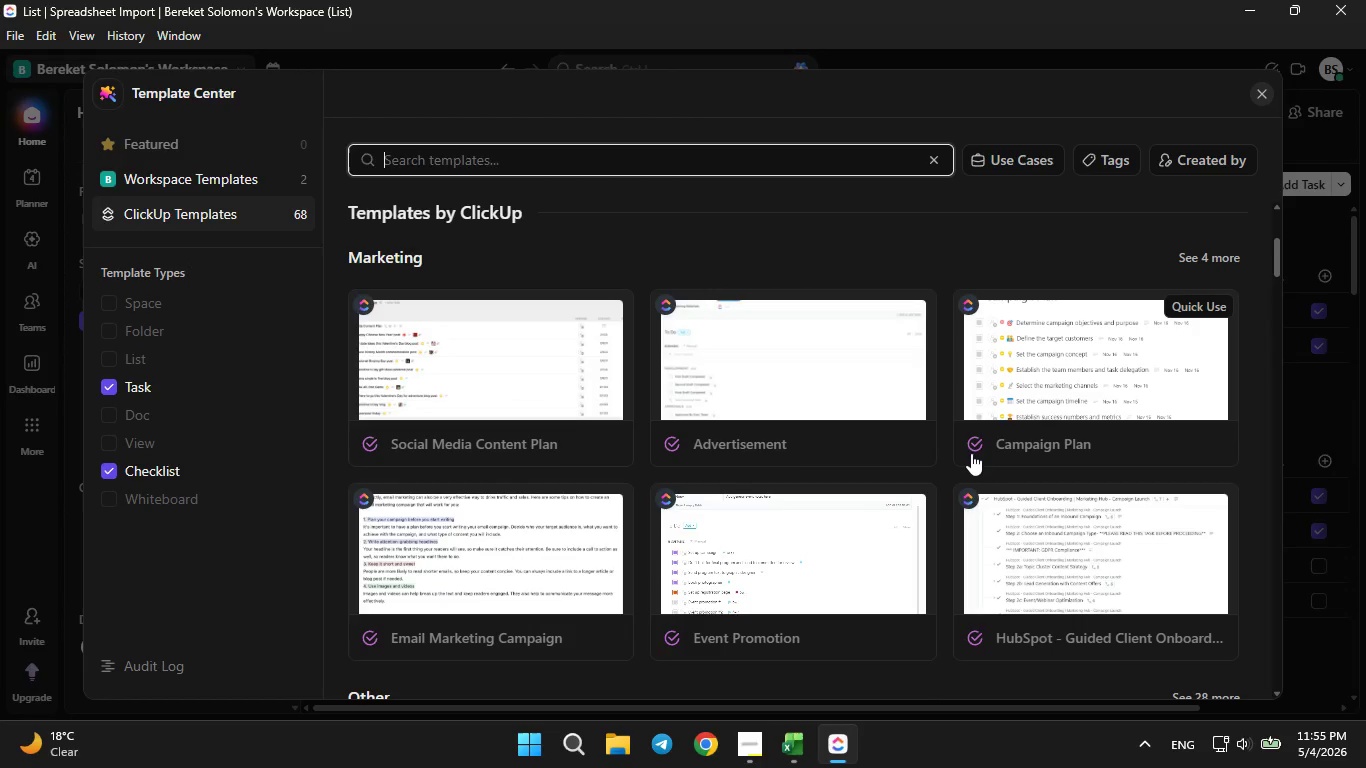 
scroll: coordinate [969, 458], scroll_direction: up, amount: 4.0
 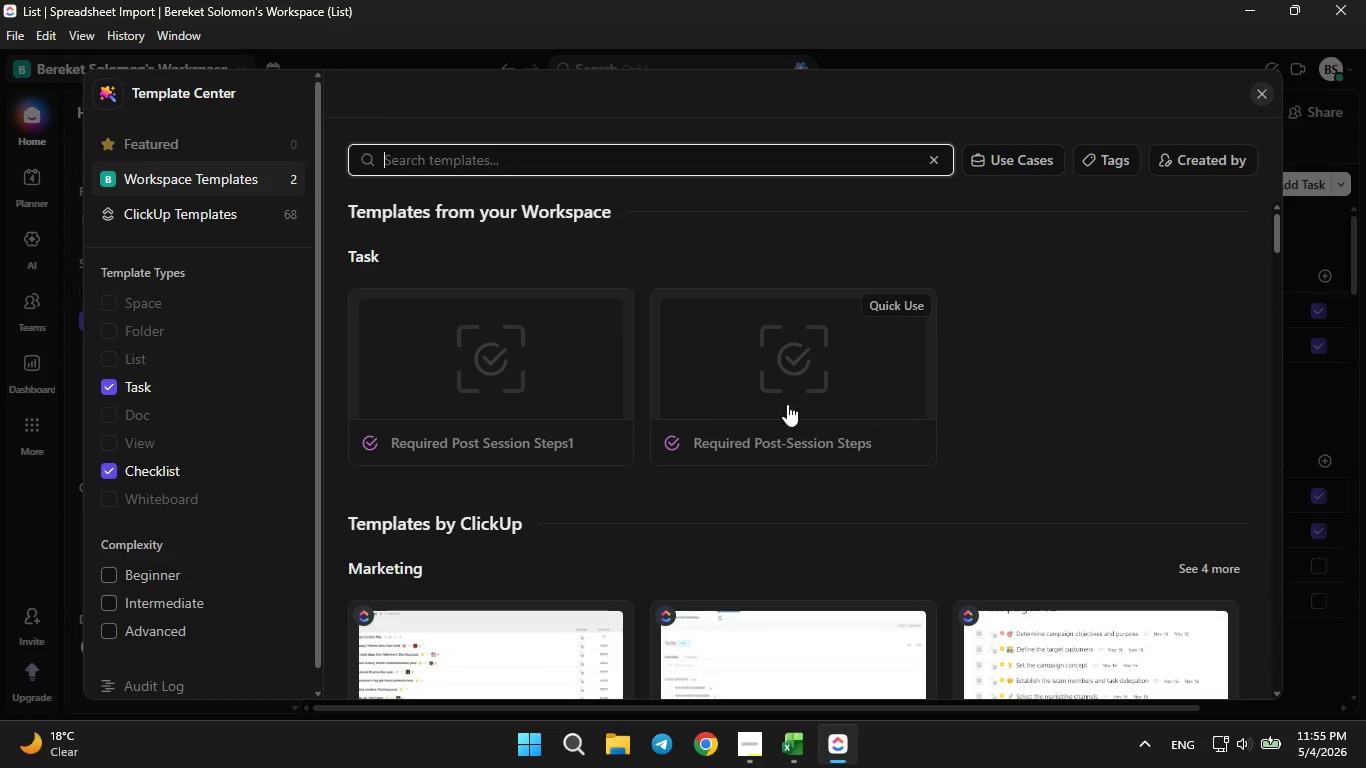 
mouse_move([540, 404])
 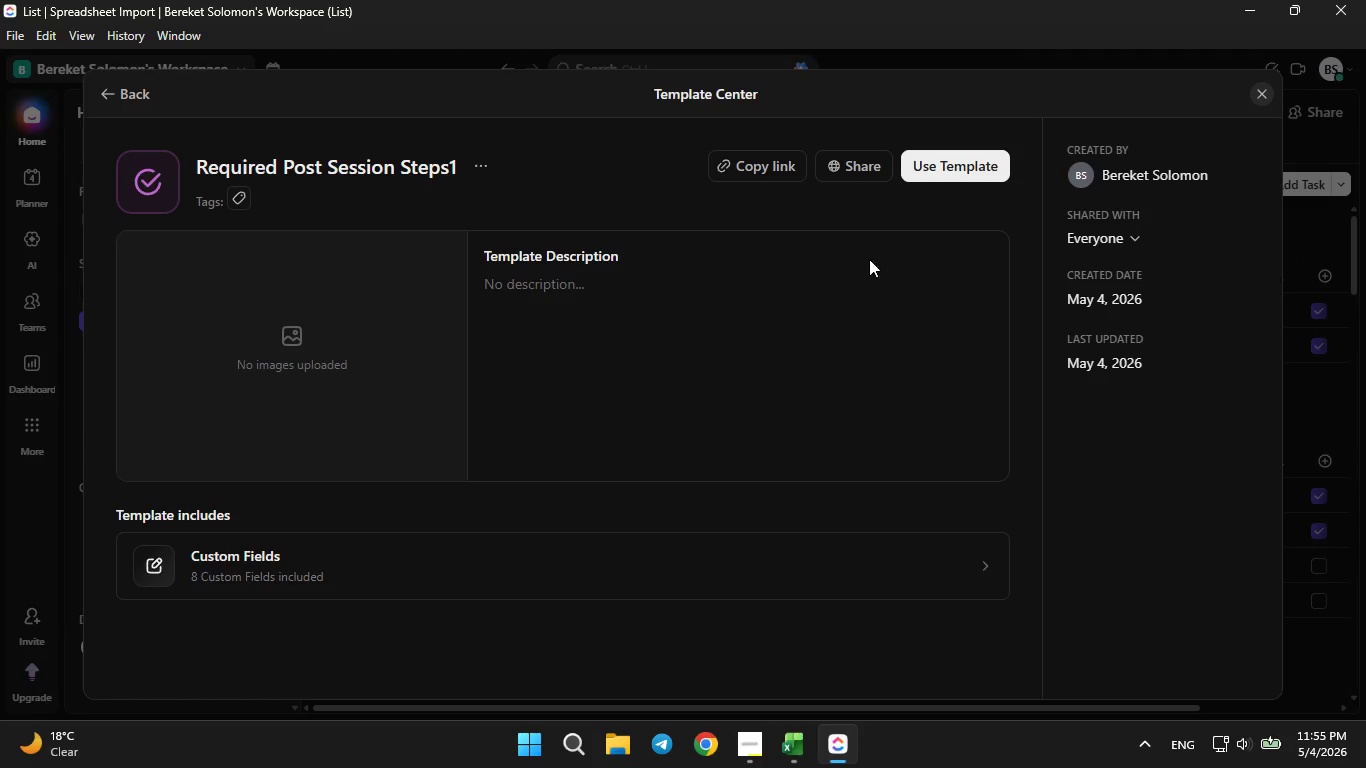 
left_click([949, 168])
 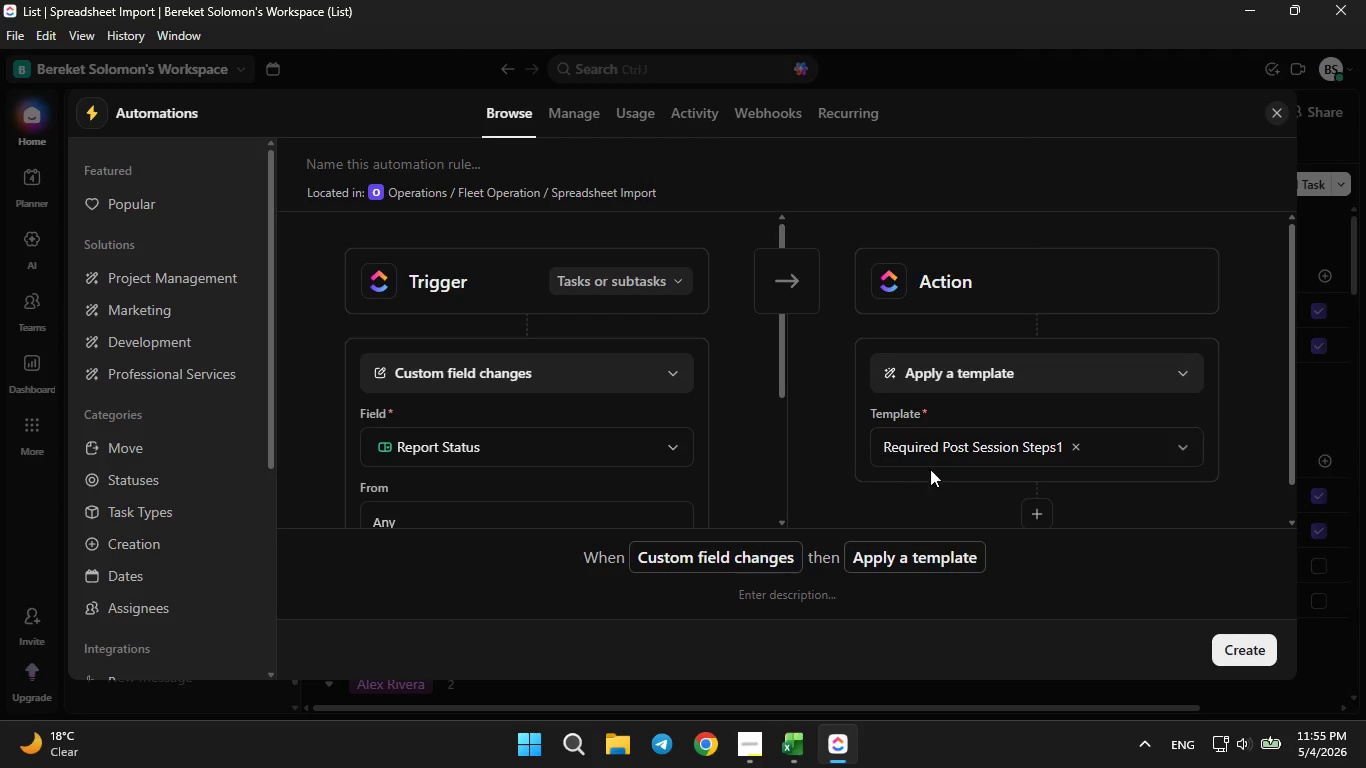 
scroll: coordinate [956, 465], scroll_direction: down, amount: 3.0
 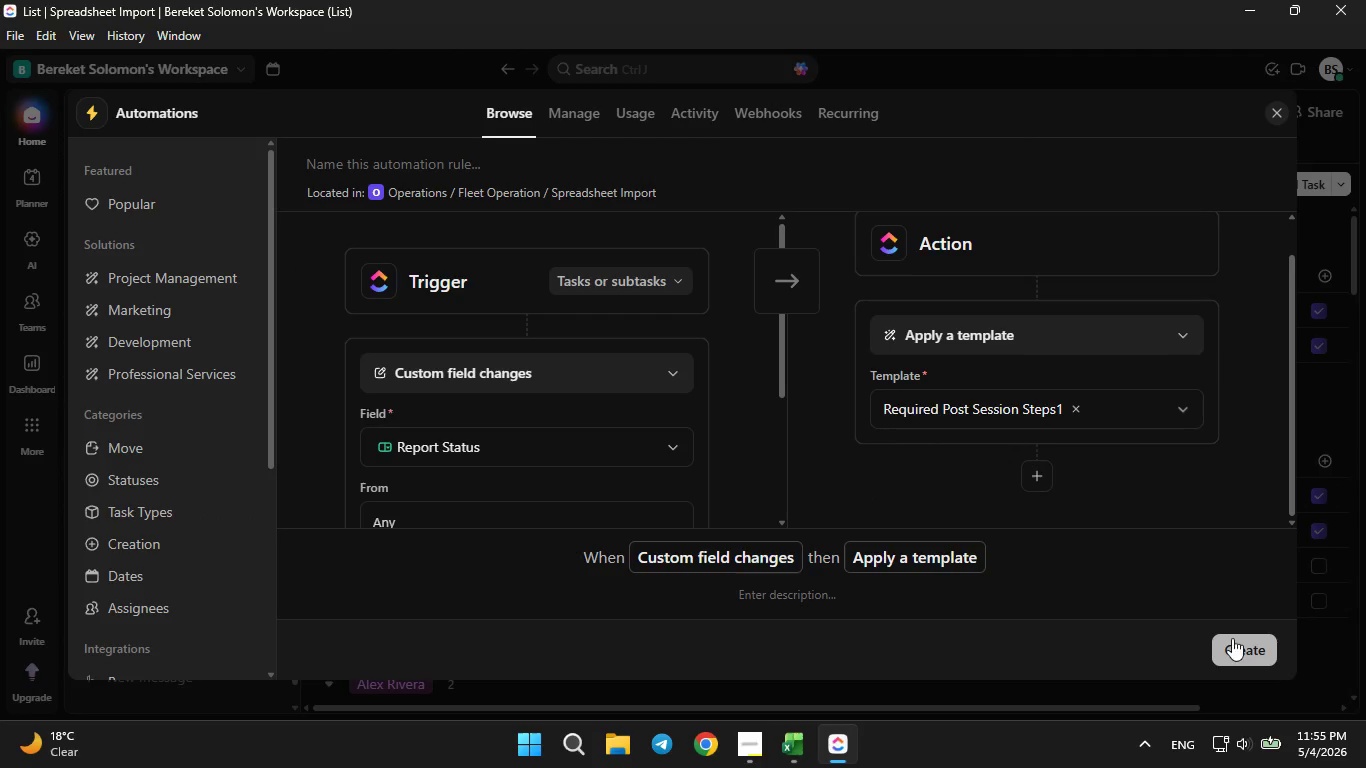 
left_click([1233, 641])
 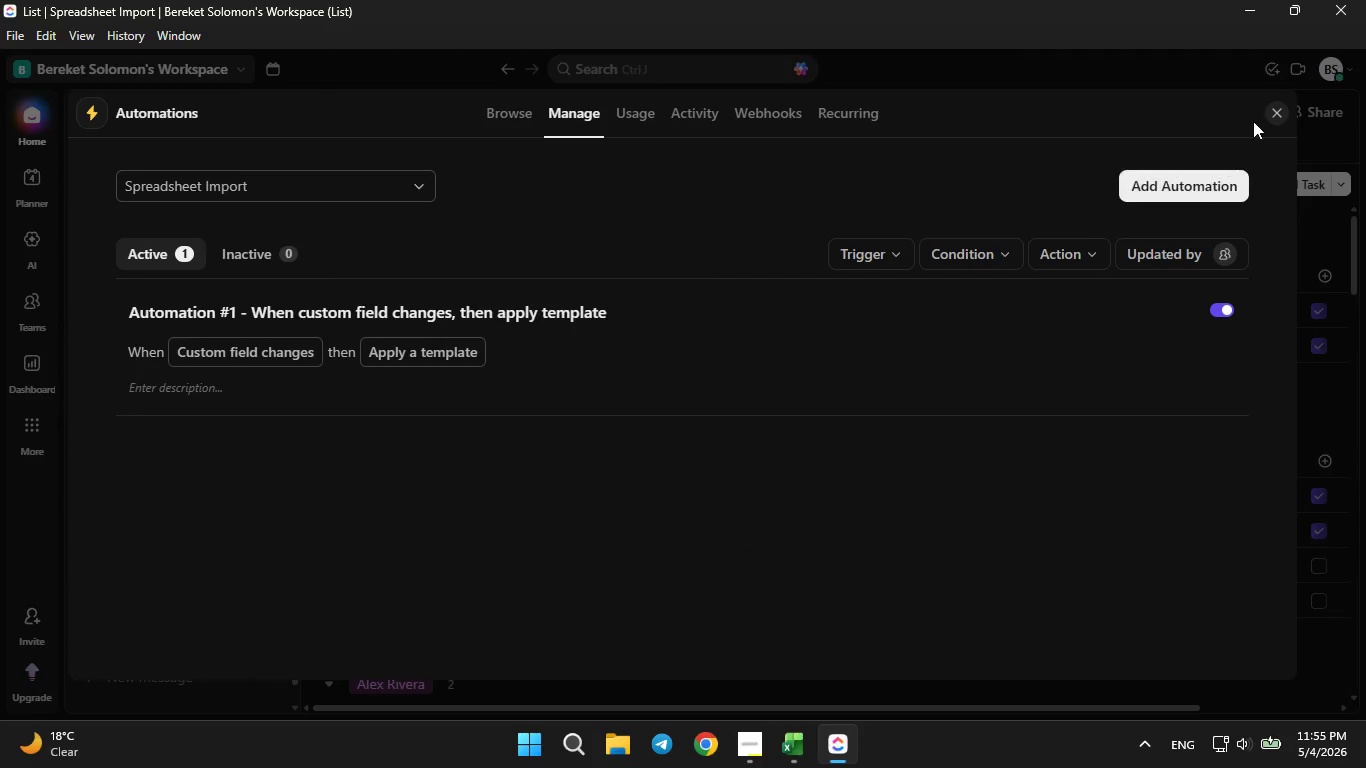 
left_click([1274, 116])
 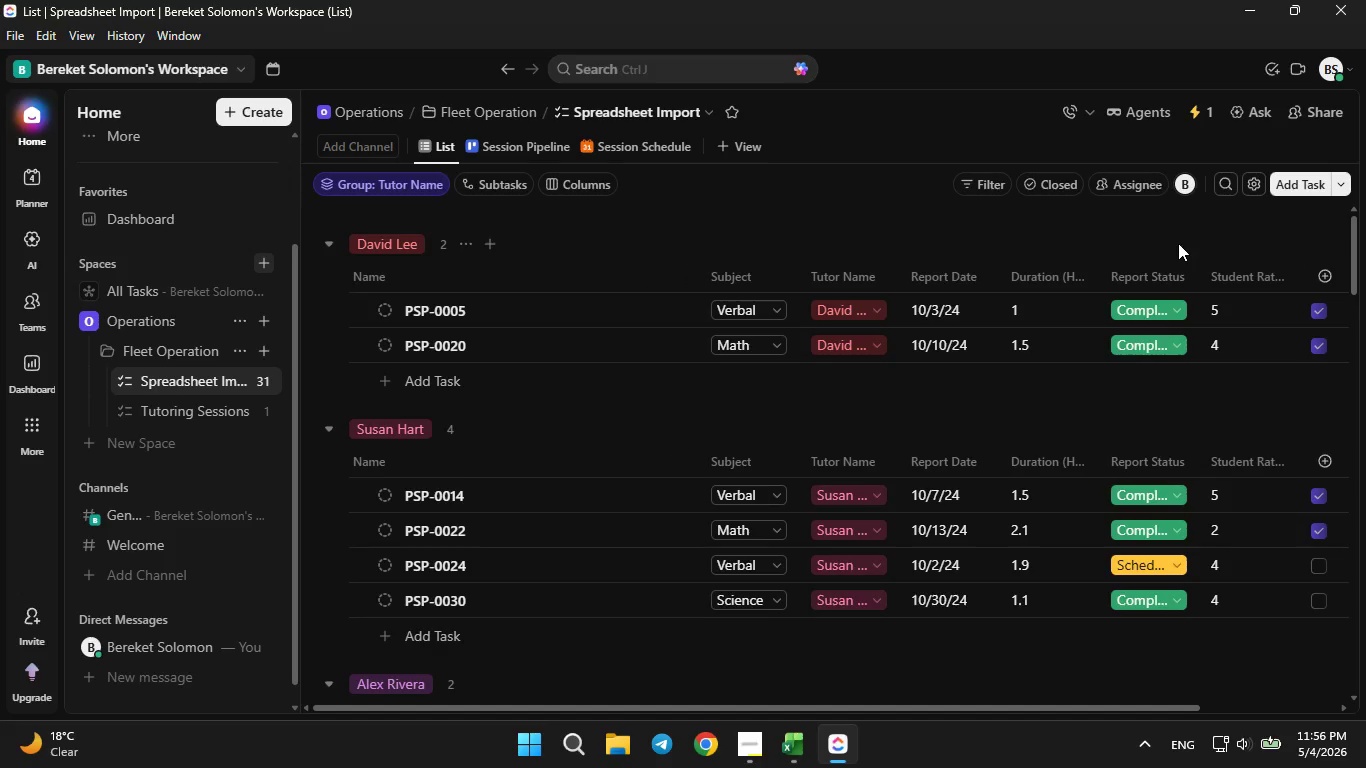 
wait(20.53)
 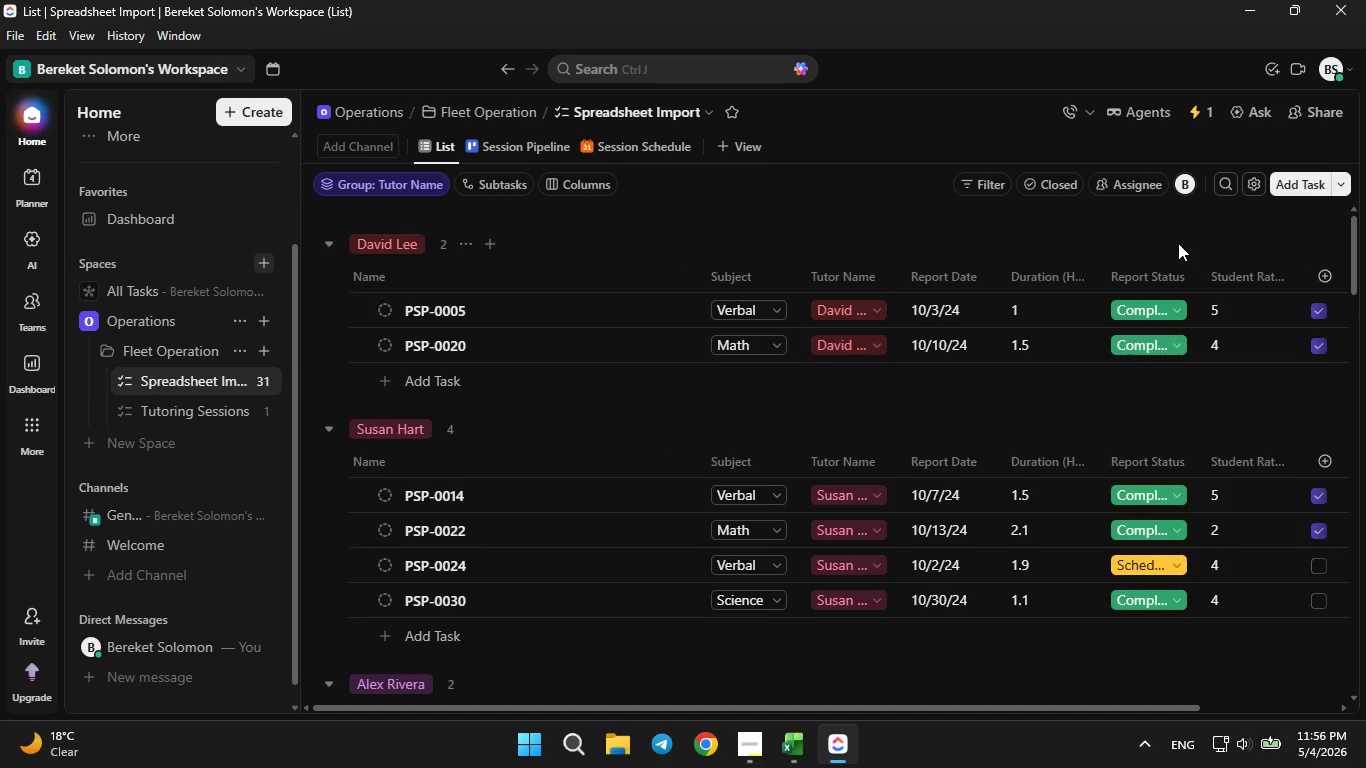 
left_click([763, 745])